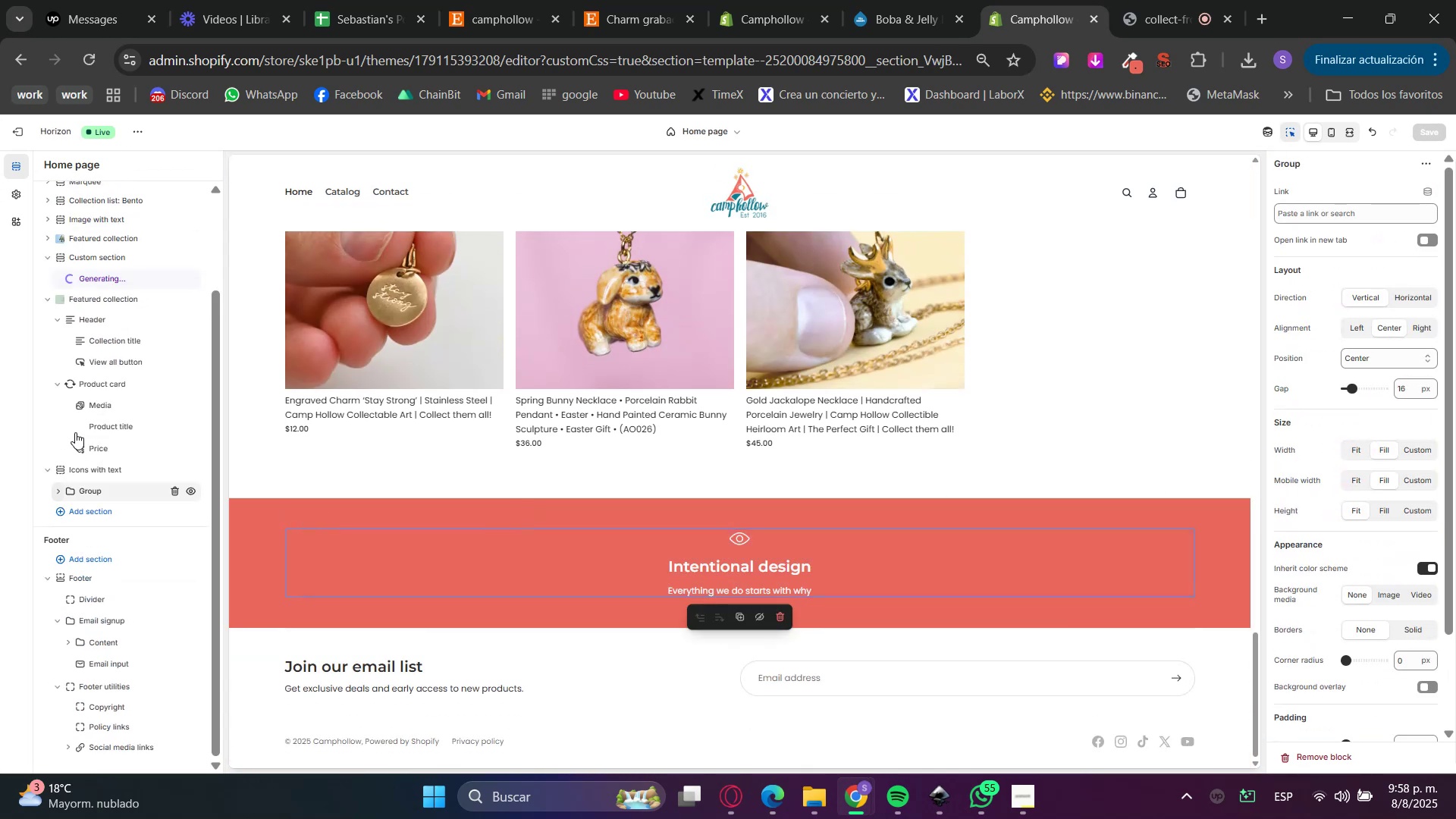 
key(Control+D)
 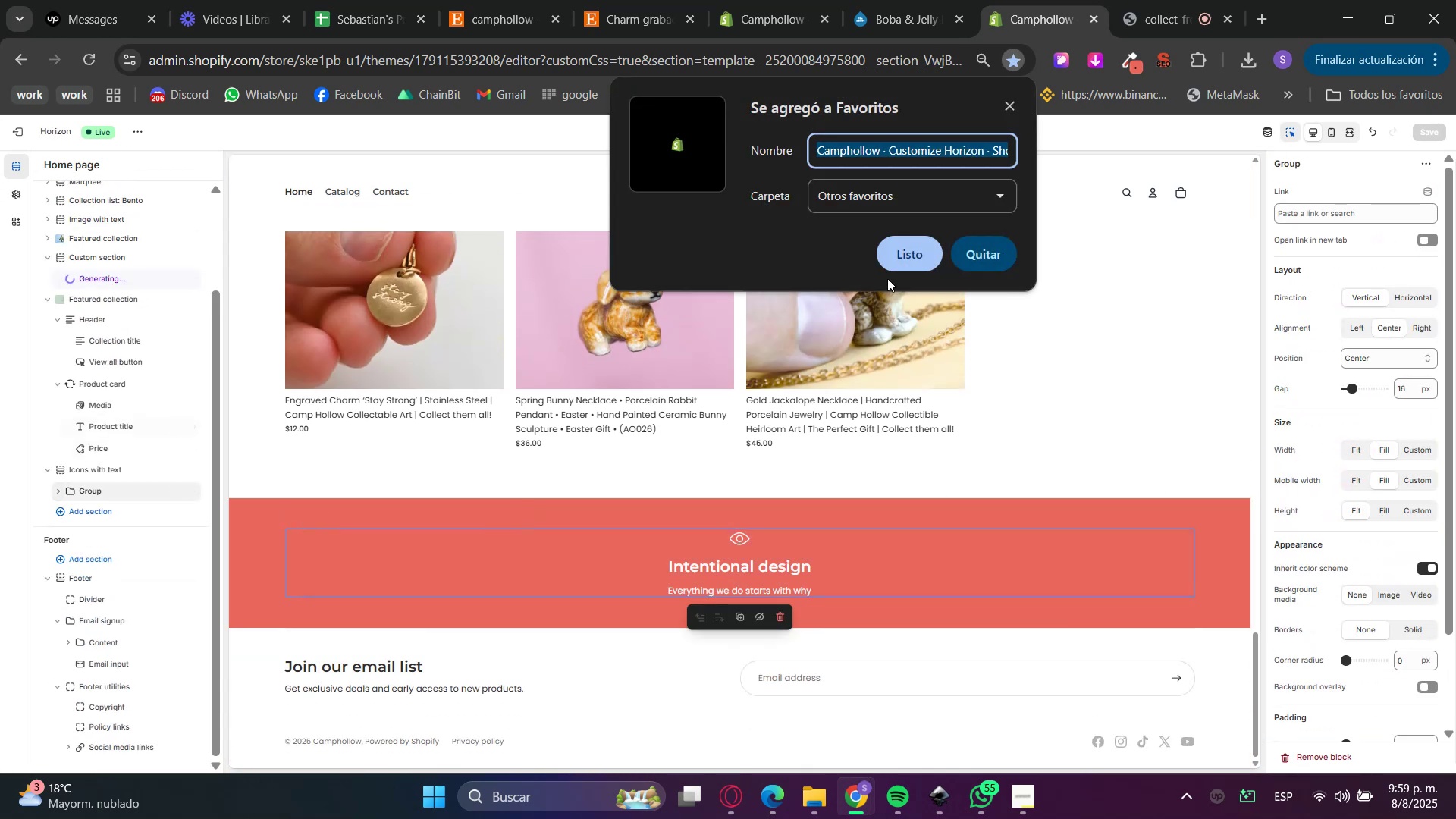 
left_click([999, 261])
 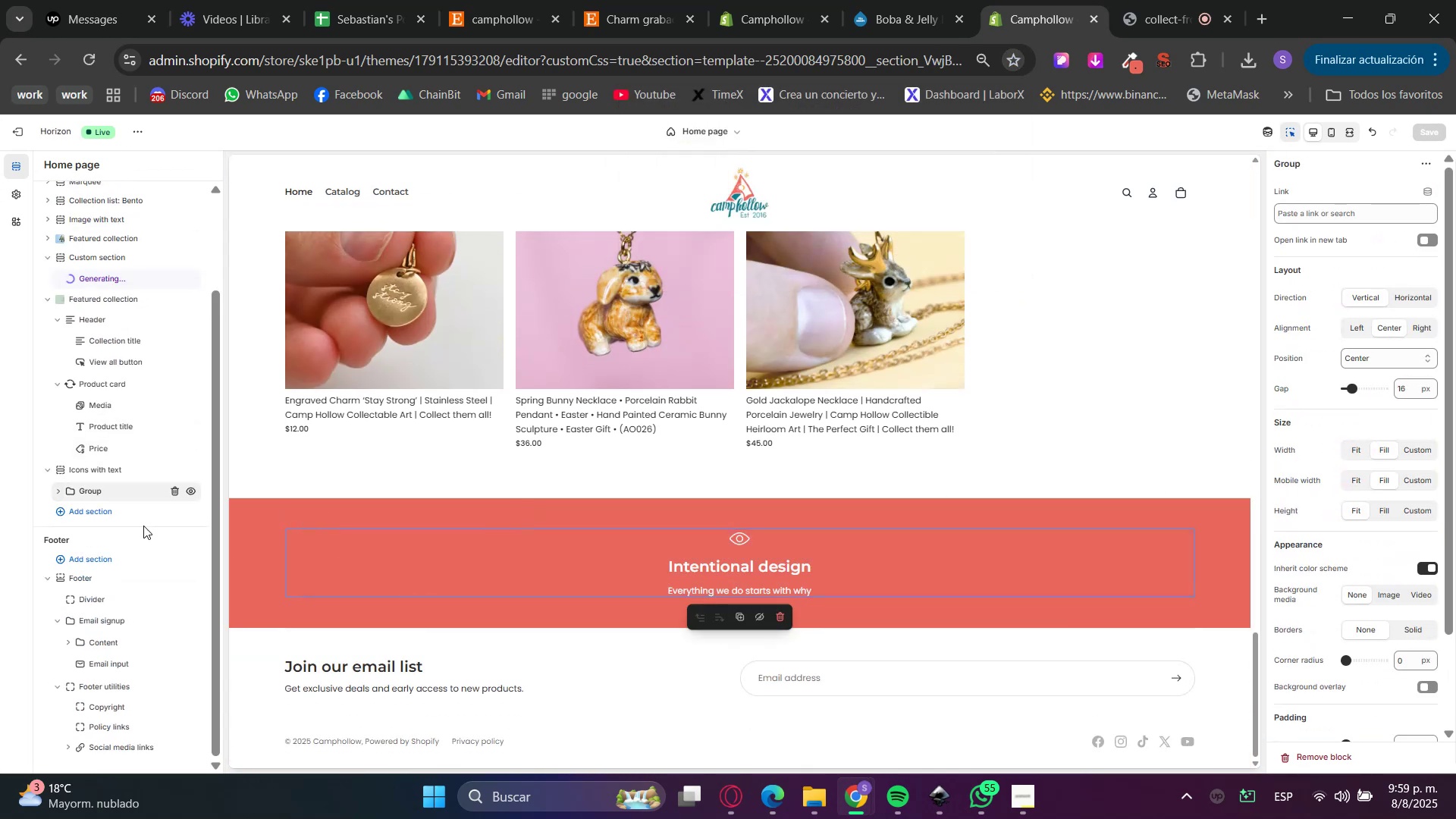 
right_click([133, 488])
 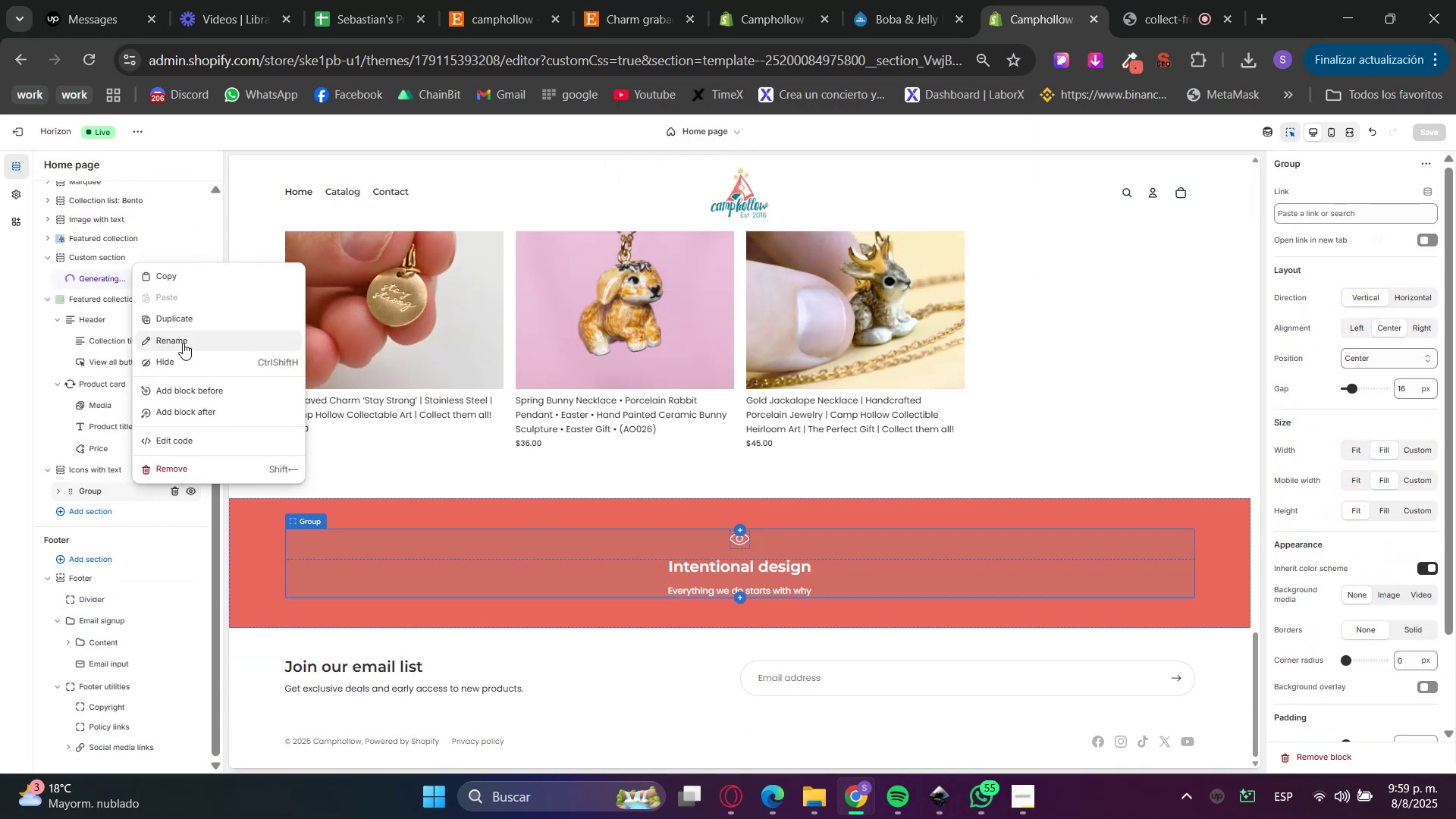 
left_click([184, 323])
 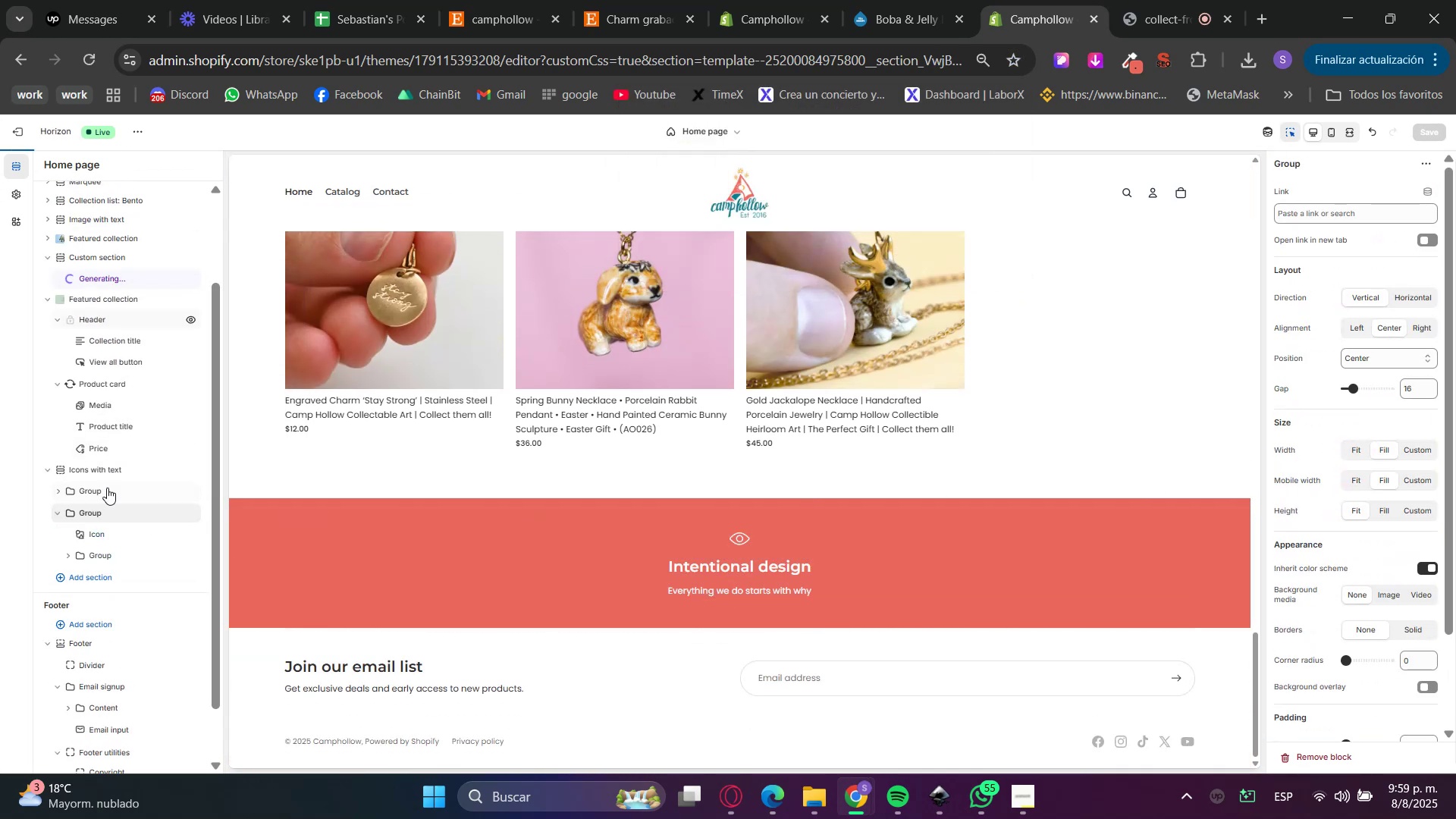 
right_click([100, 494])
 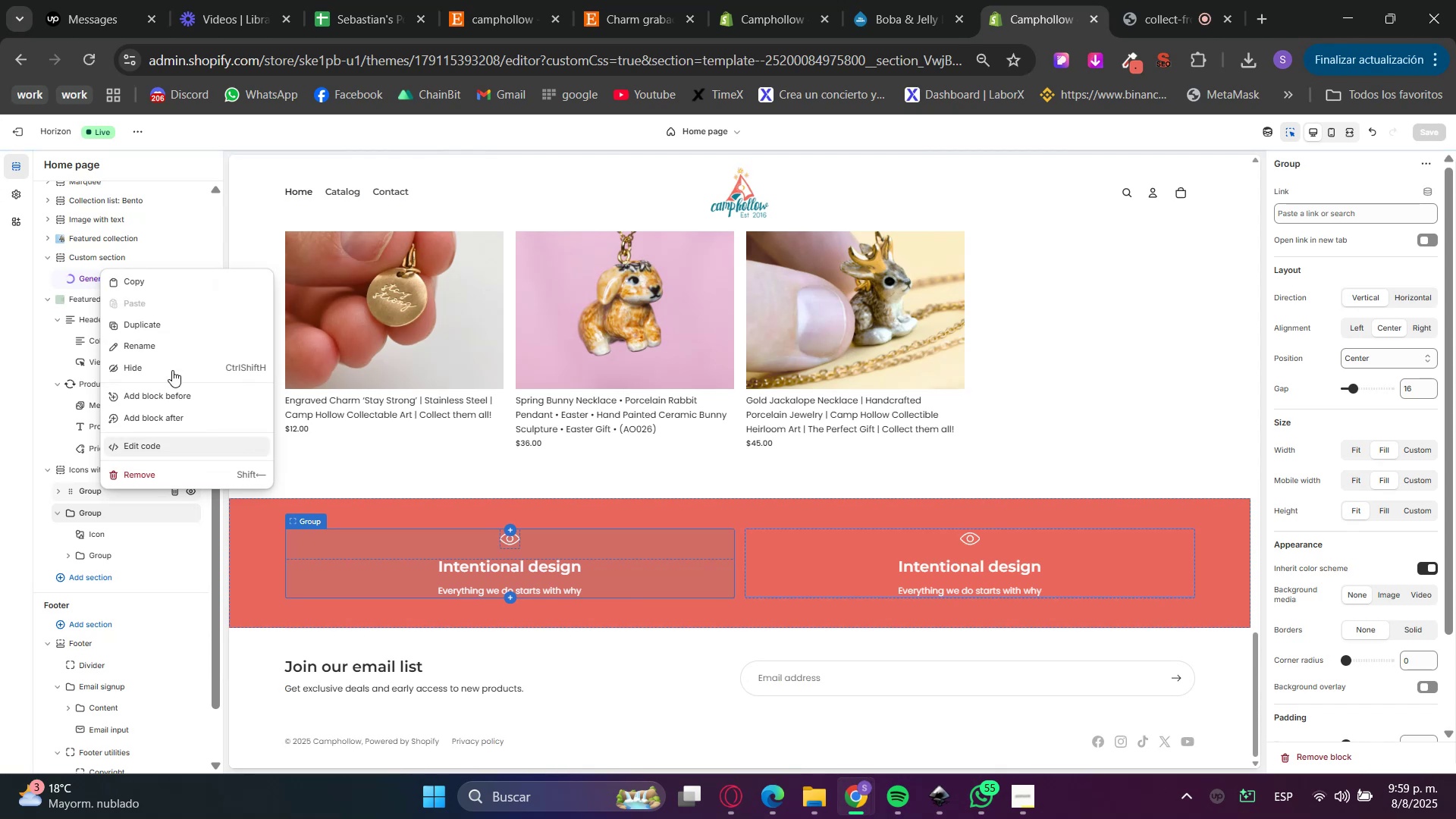 
left_click([164, 329])
 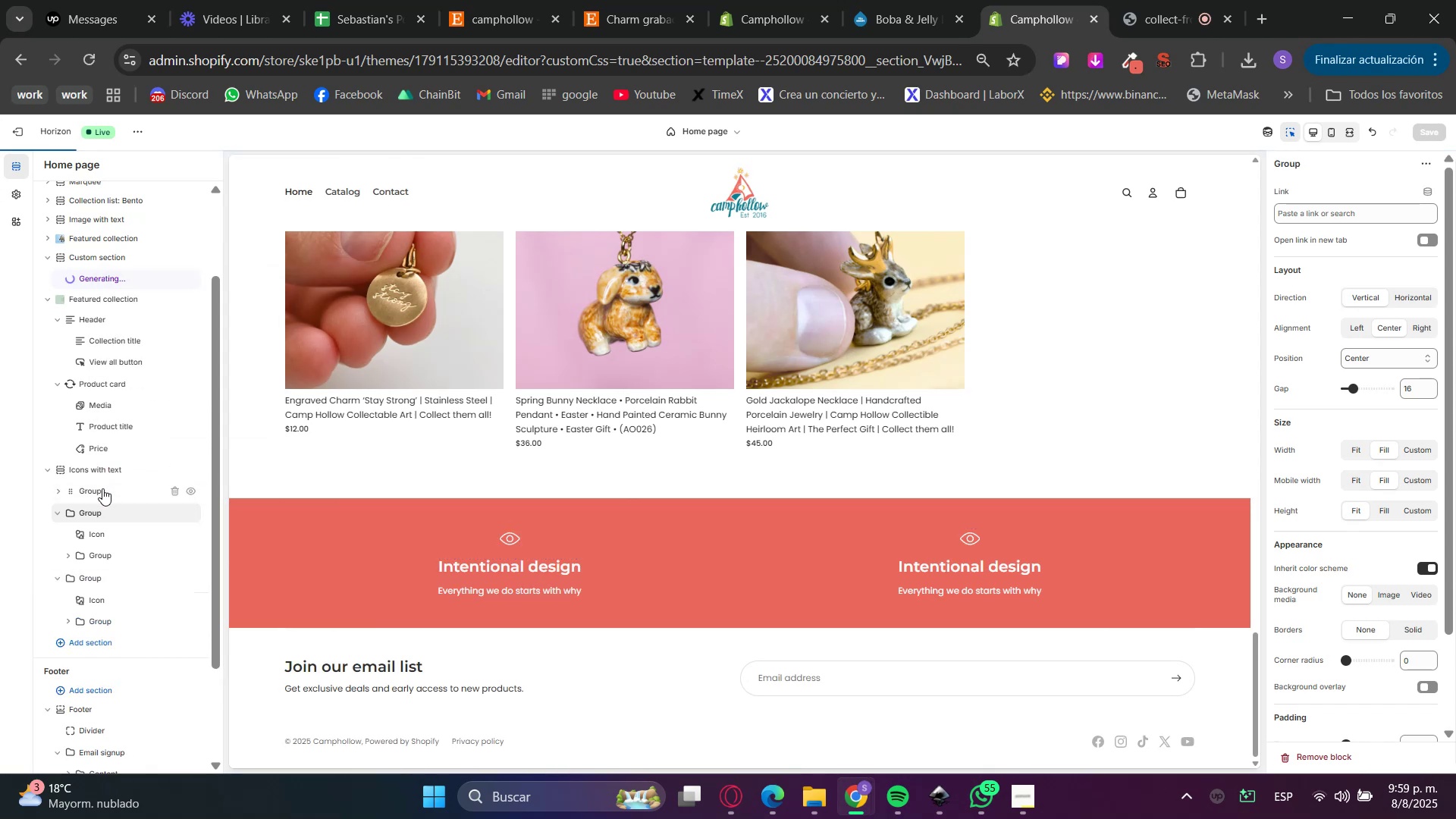 
right_click([99, 493])
 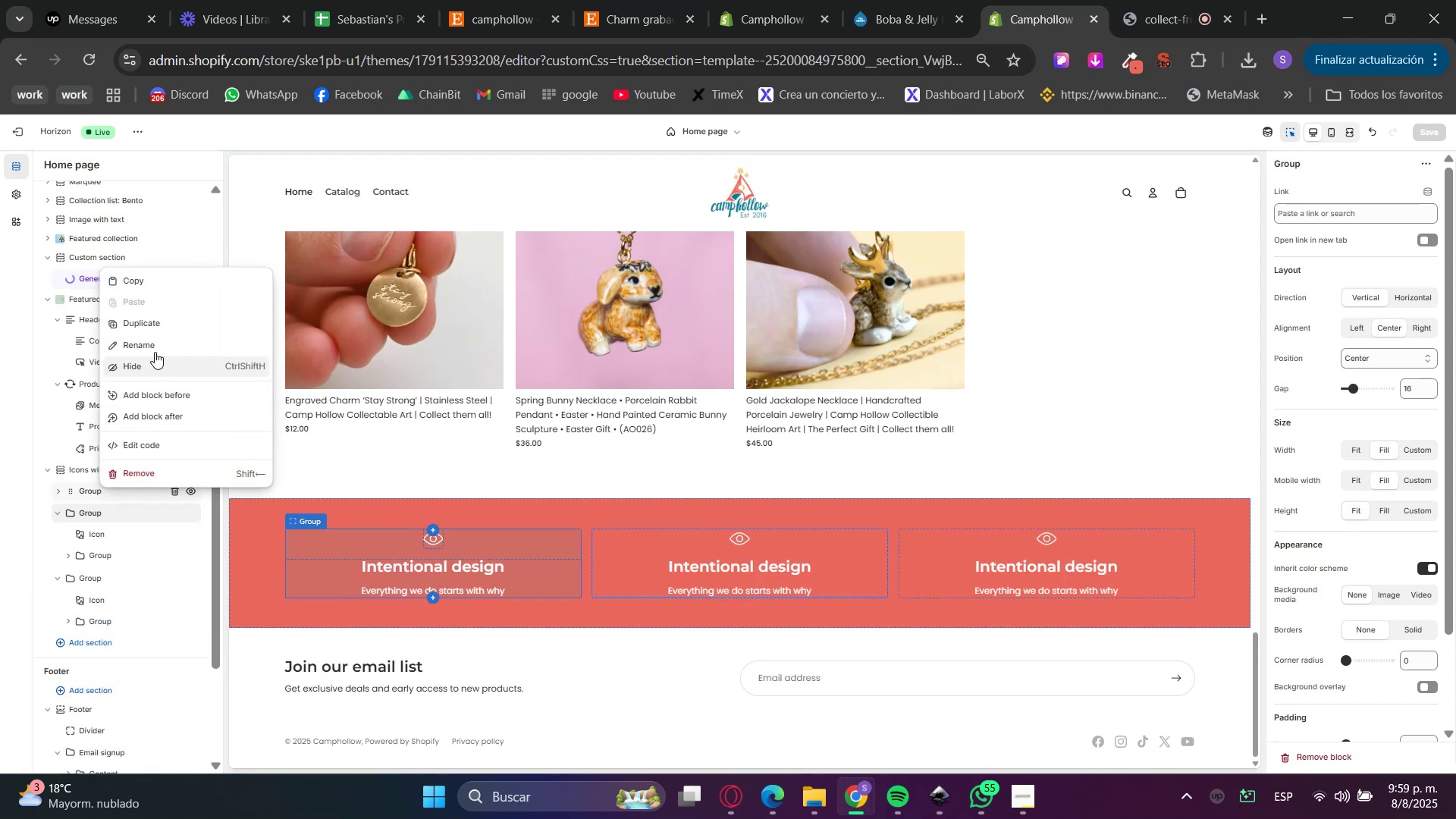 
left_click([152, 318])
 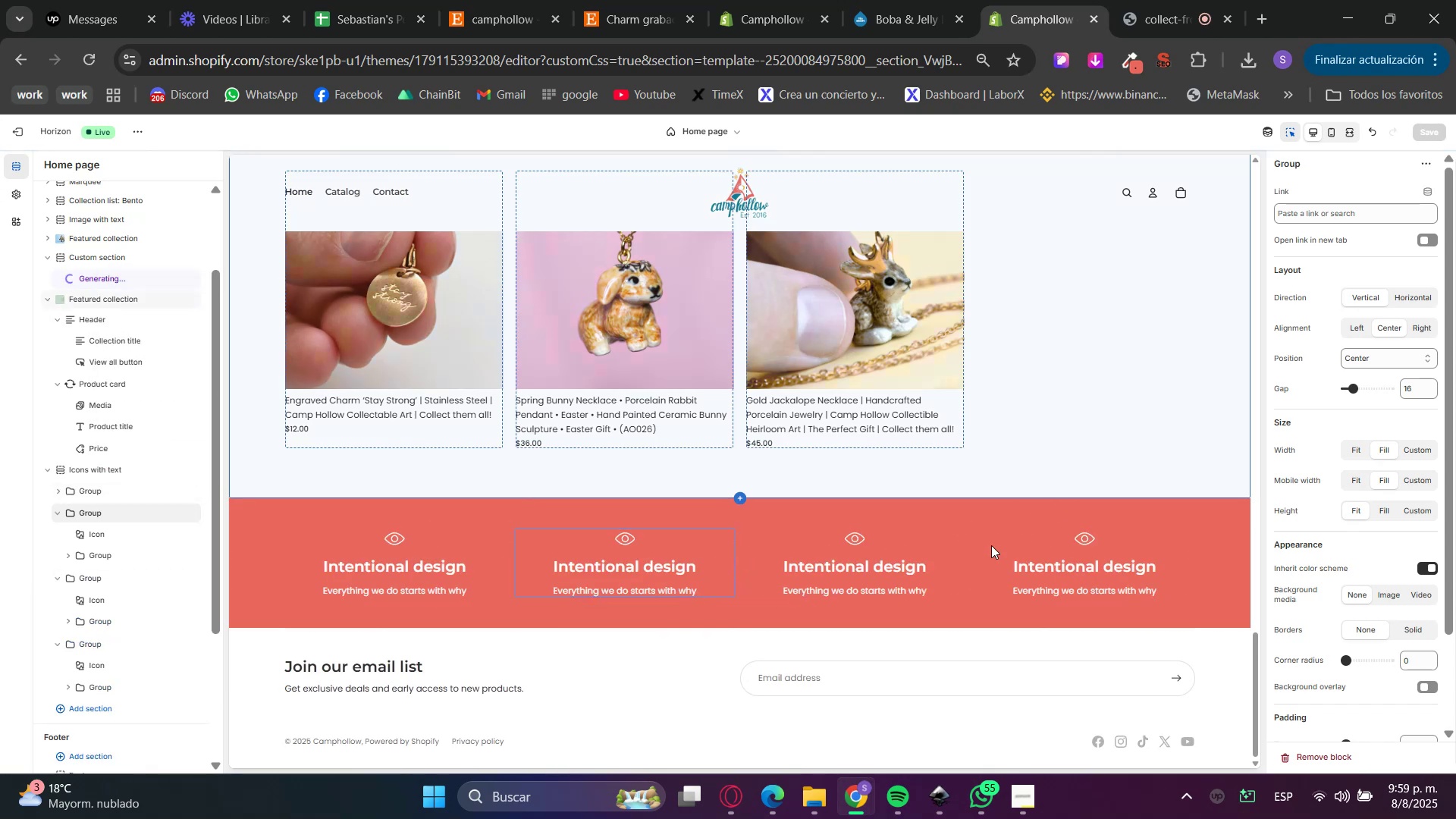 
scroll: coordinate [1080, 500], scroll_direction: down, amount: 5.0
 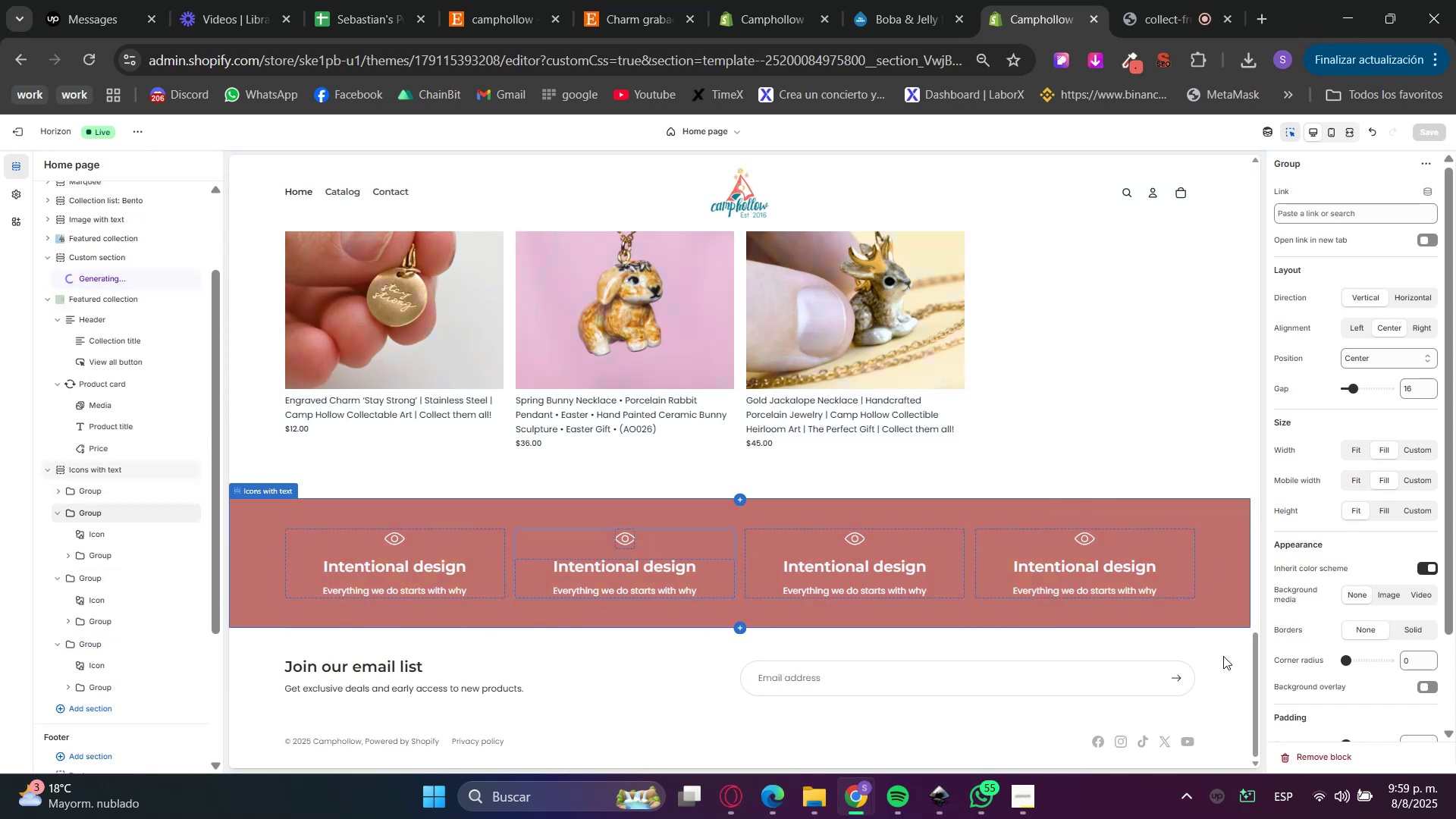 
left_click([1231, 642])
 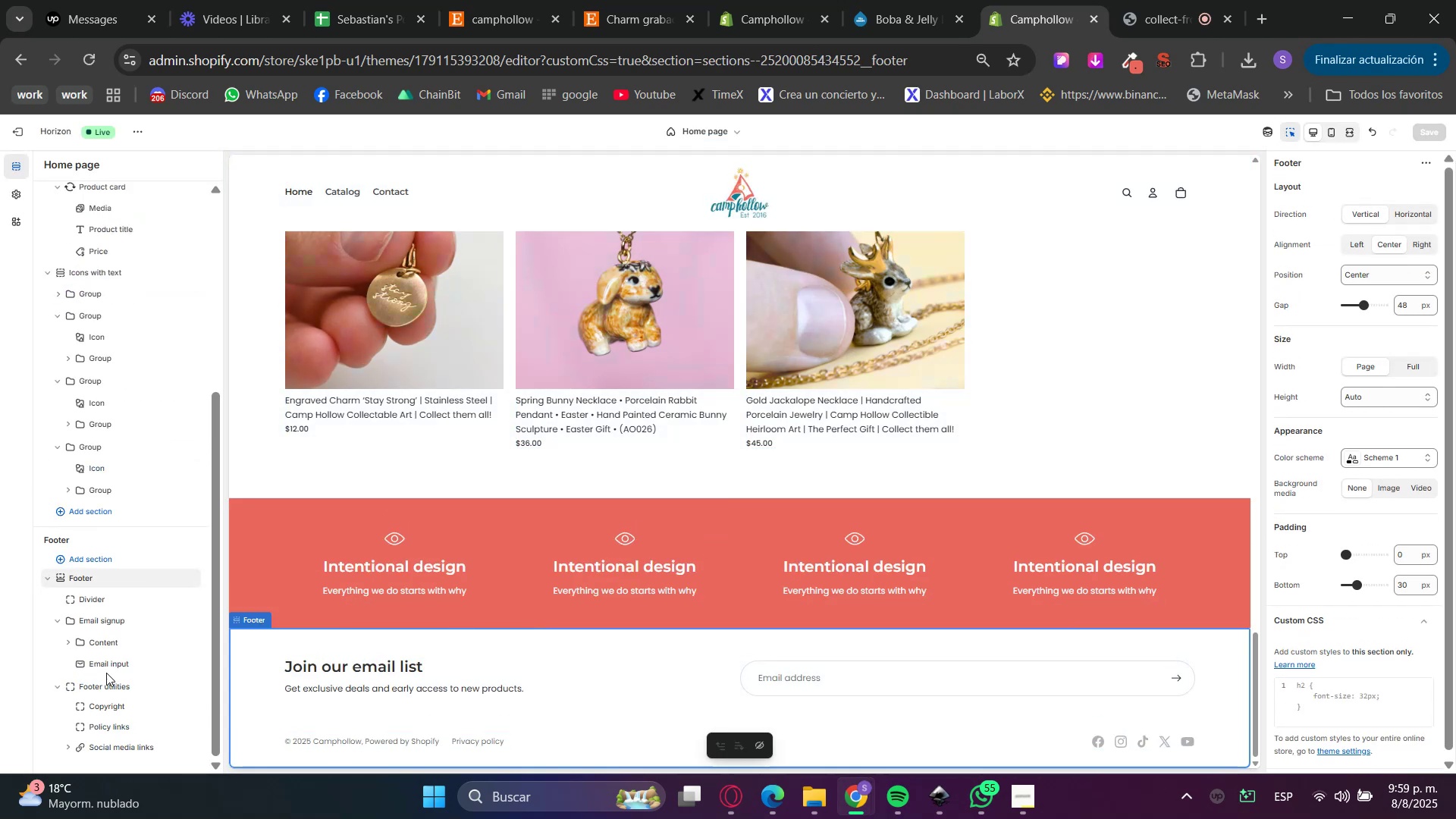 
left_click([47, 582])
 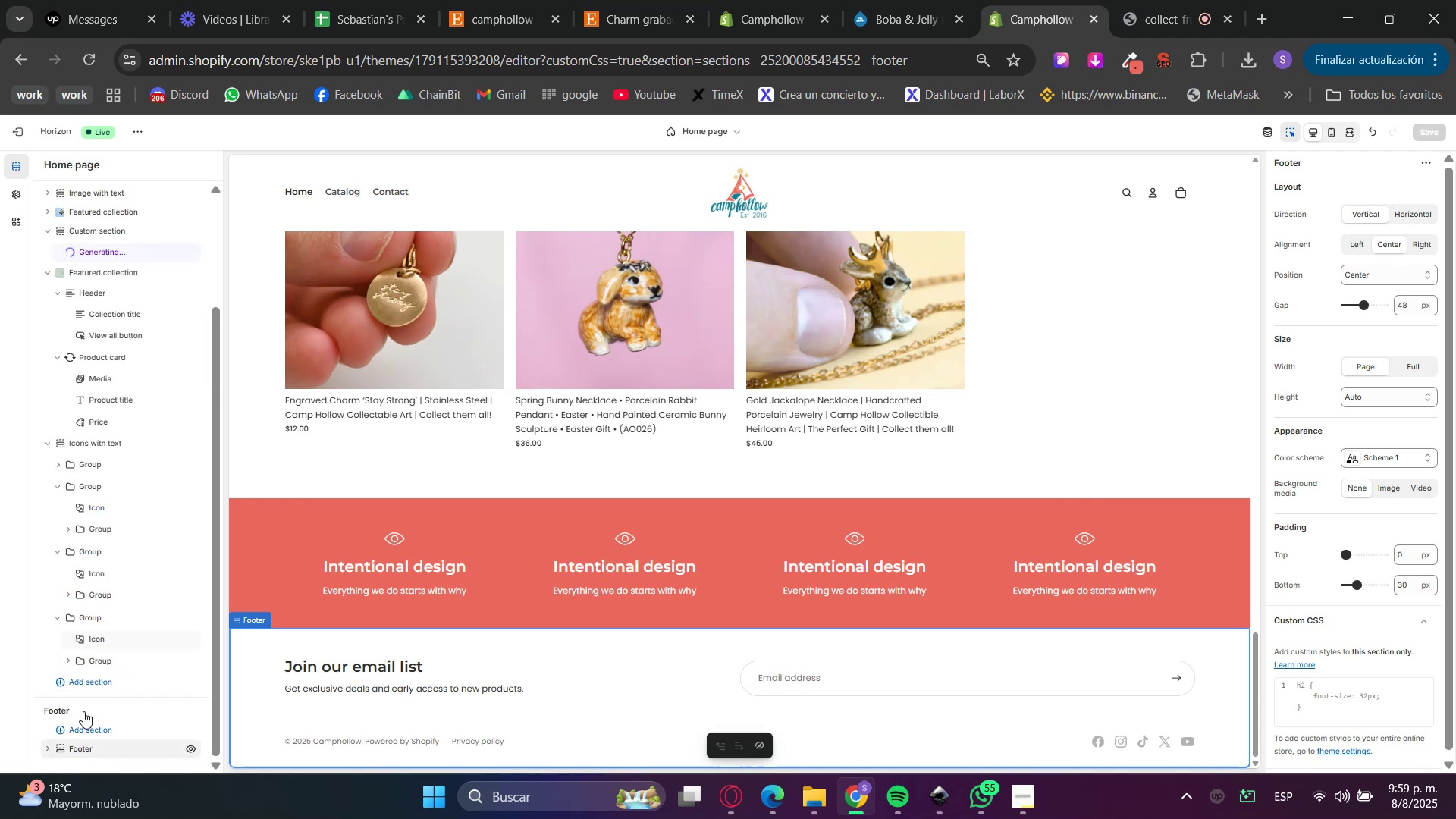 
left_click([80, 726])
 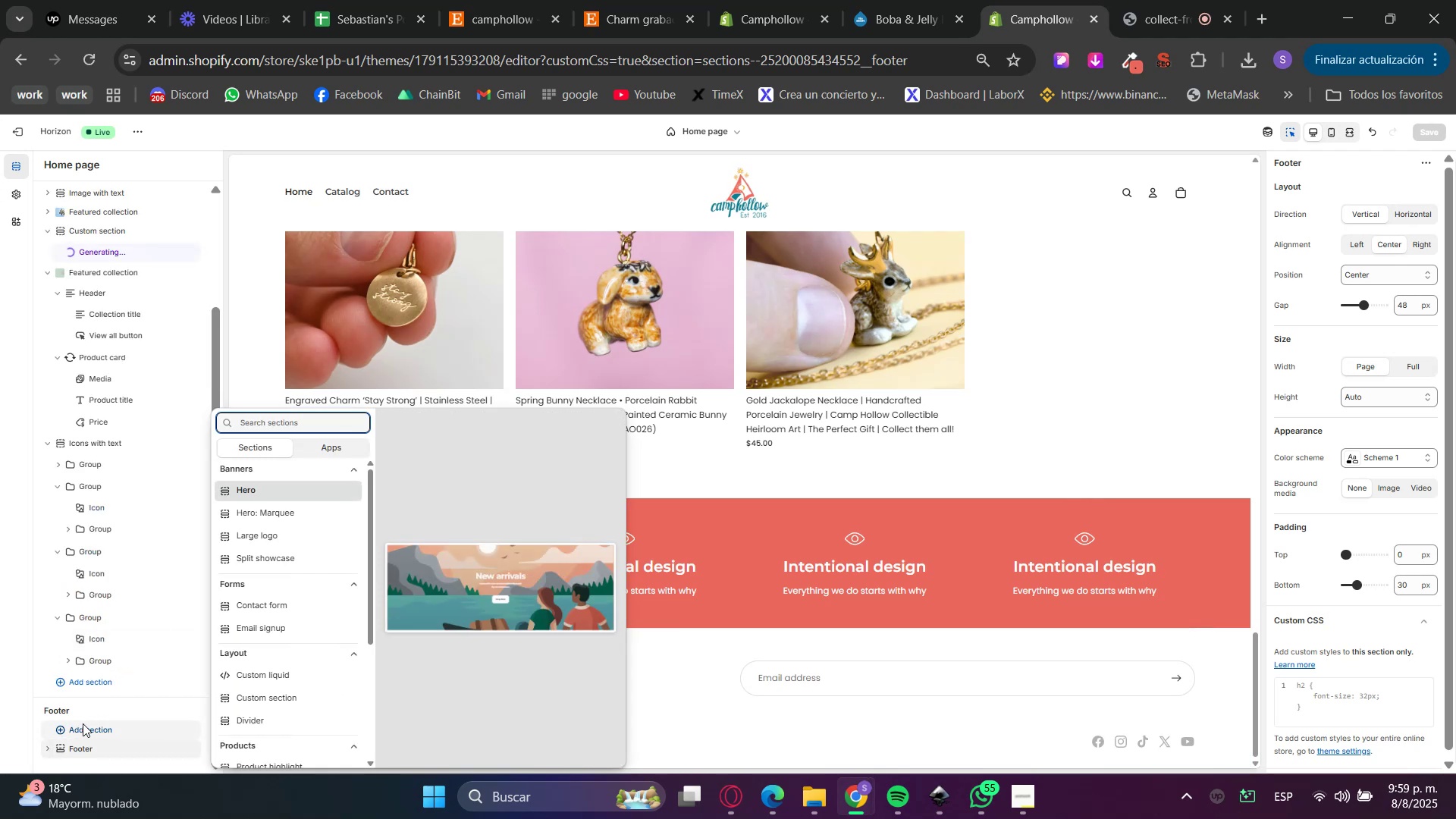 
left_click([23, 667])
 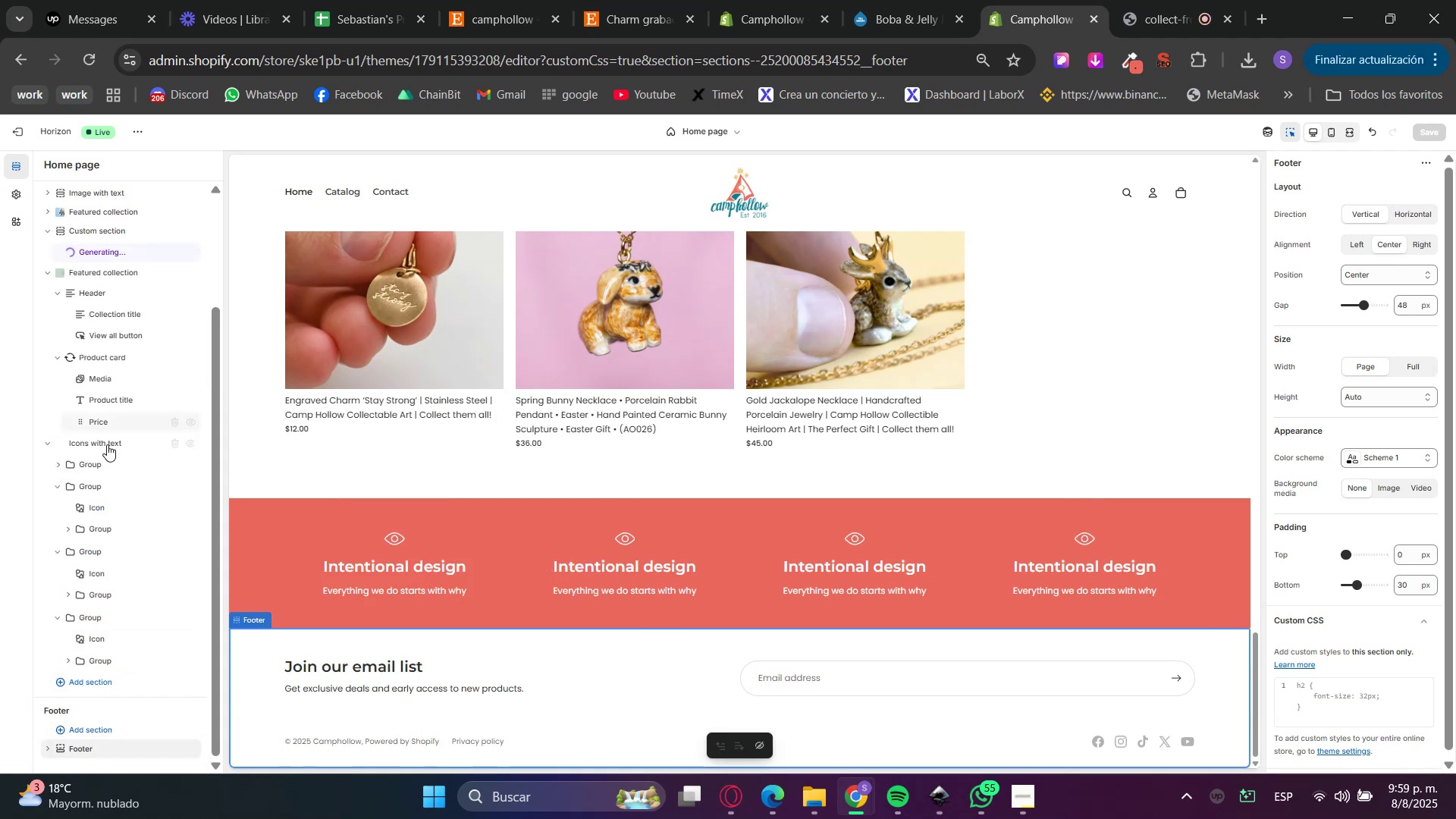 
left_click([103, 444])
 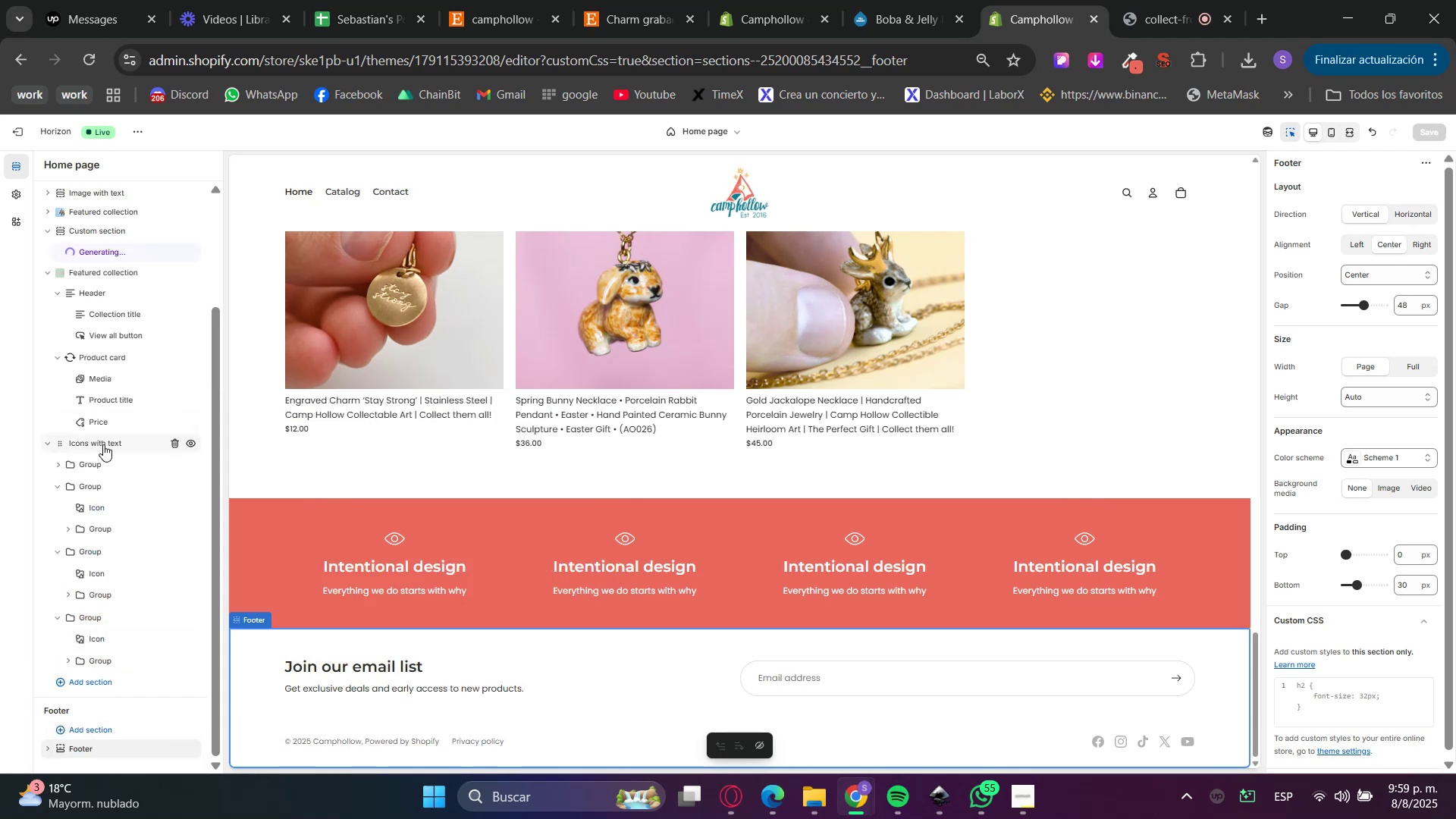 
right_click([103, 444])
 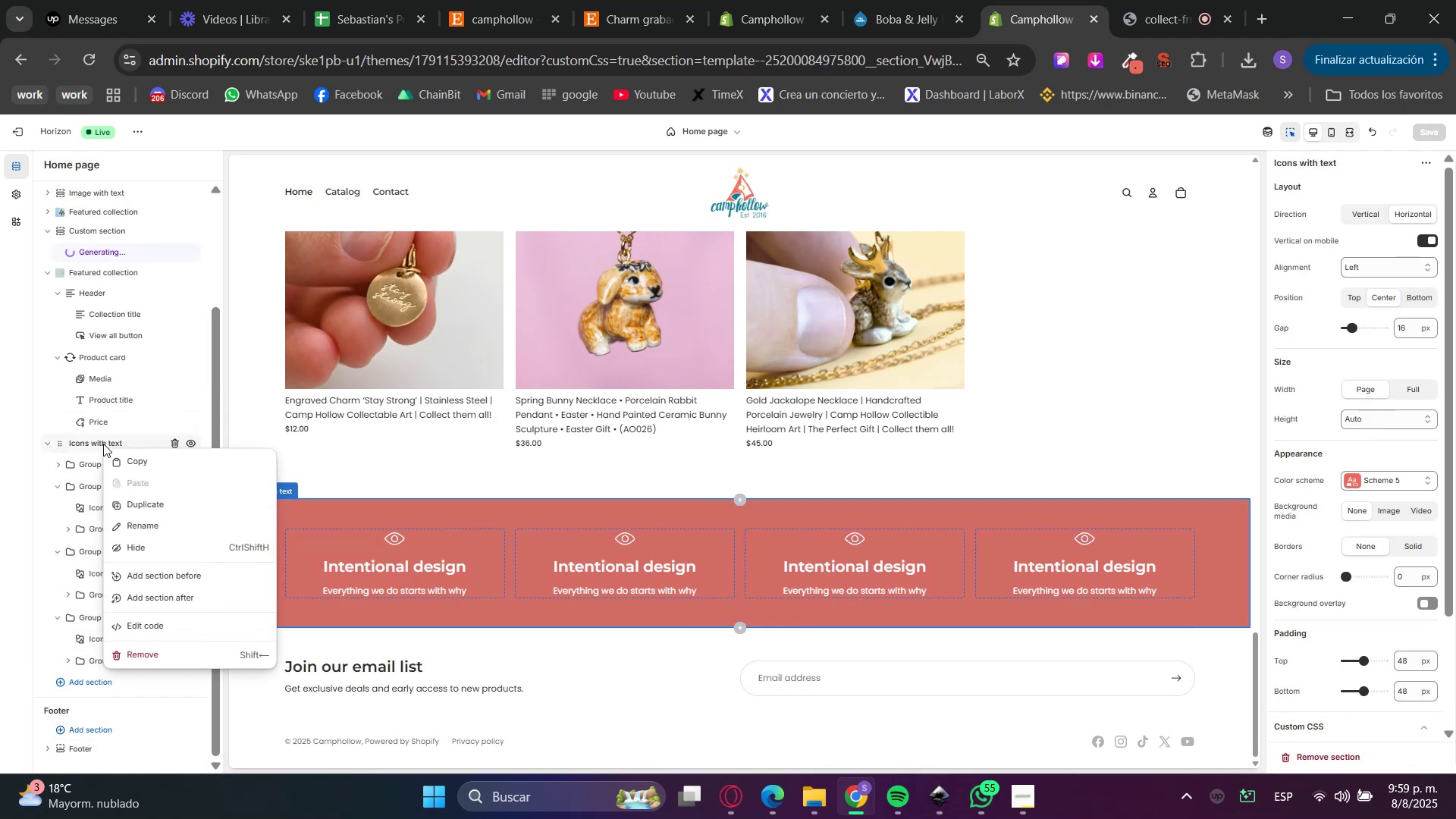 
left_click([124, 466])
 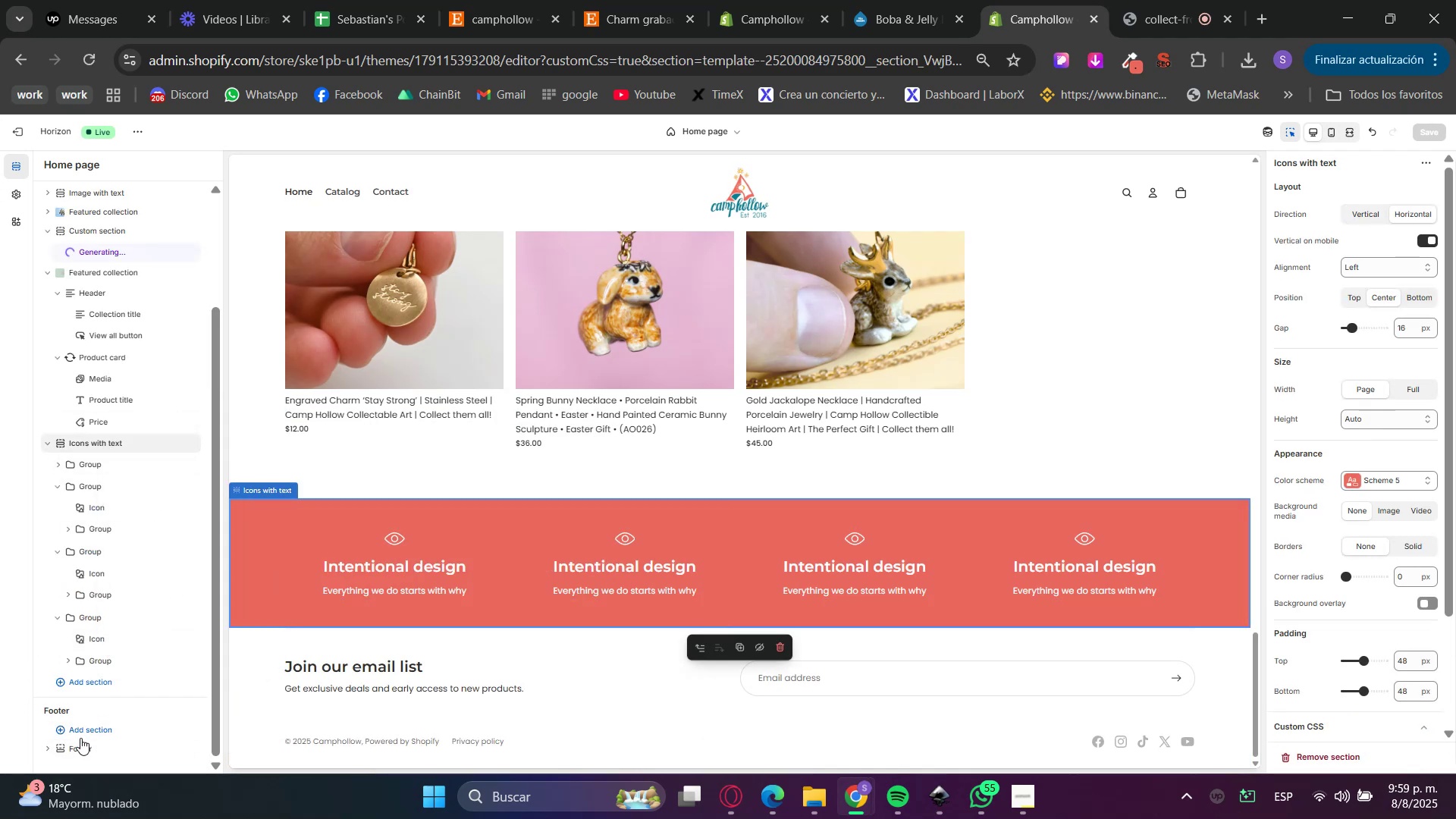 
double_click([82, 731])
 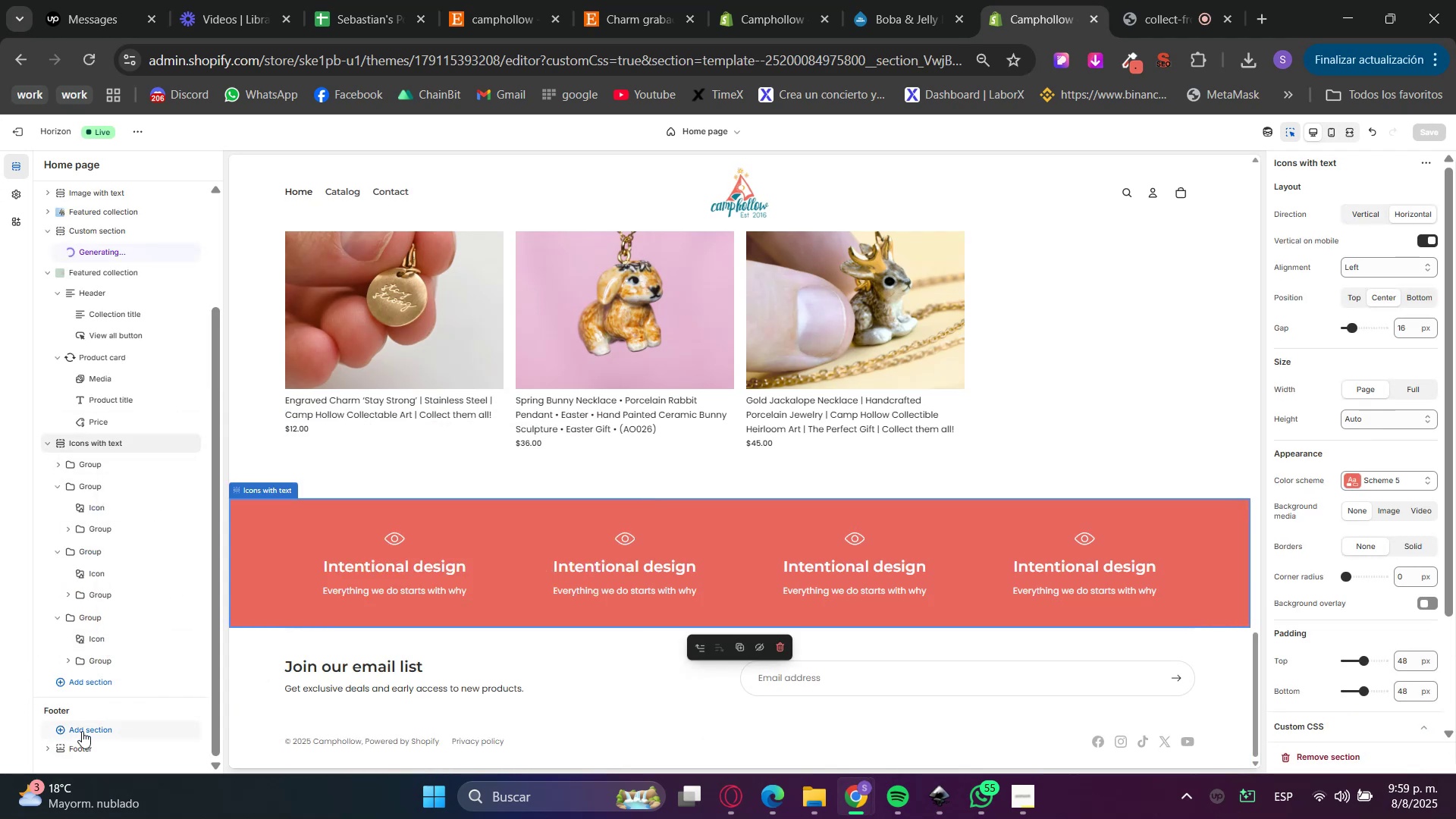 
right_click([82, 731])
 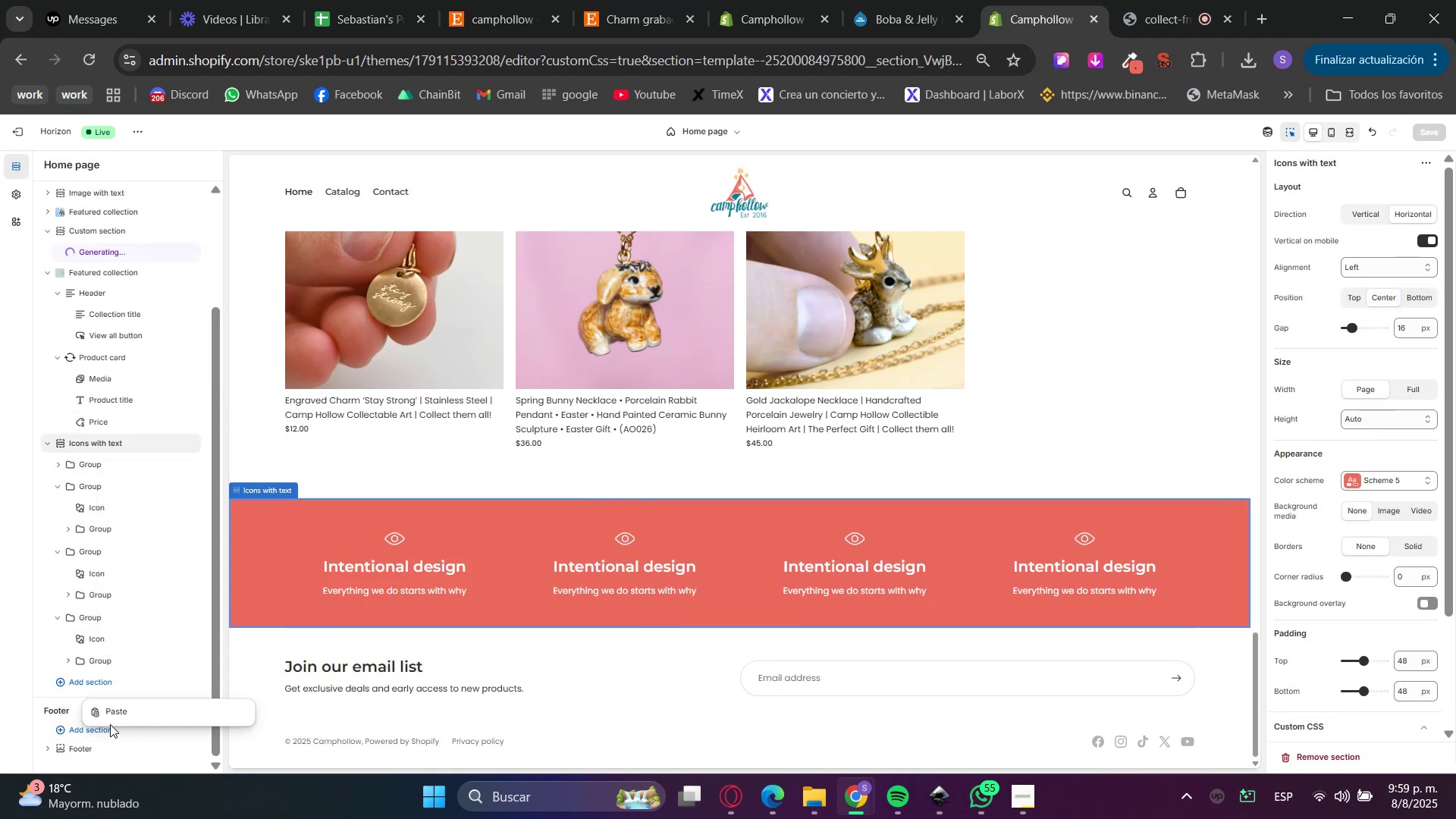 
double_click([113, 718])
 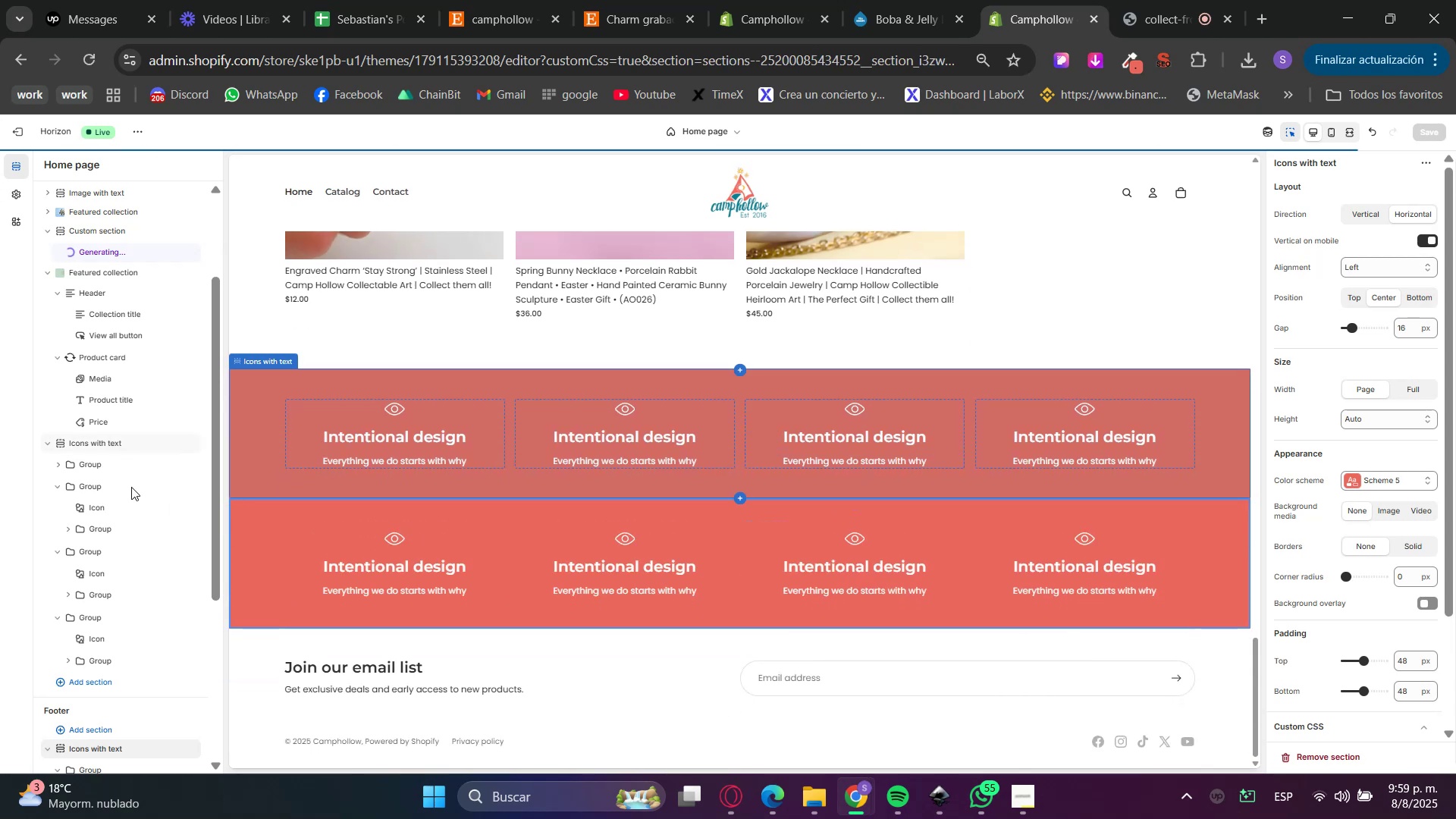 
left_click([92, 442])
 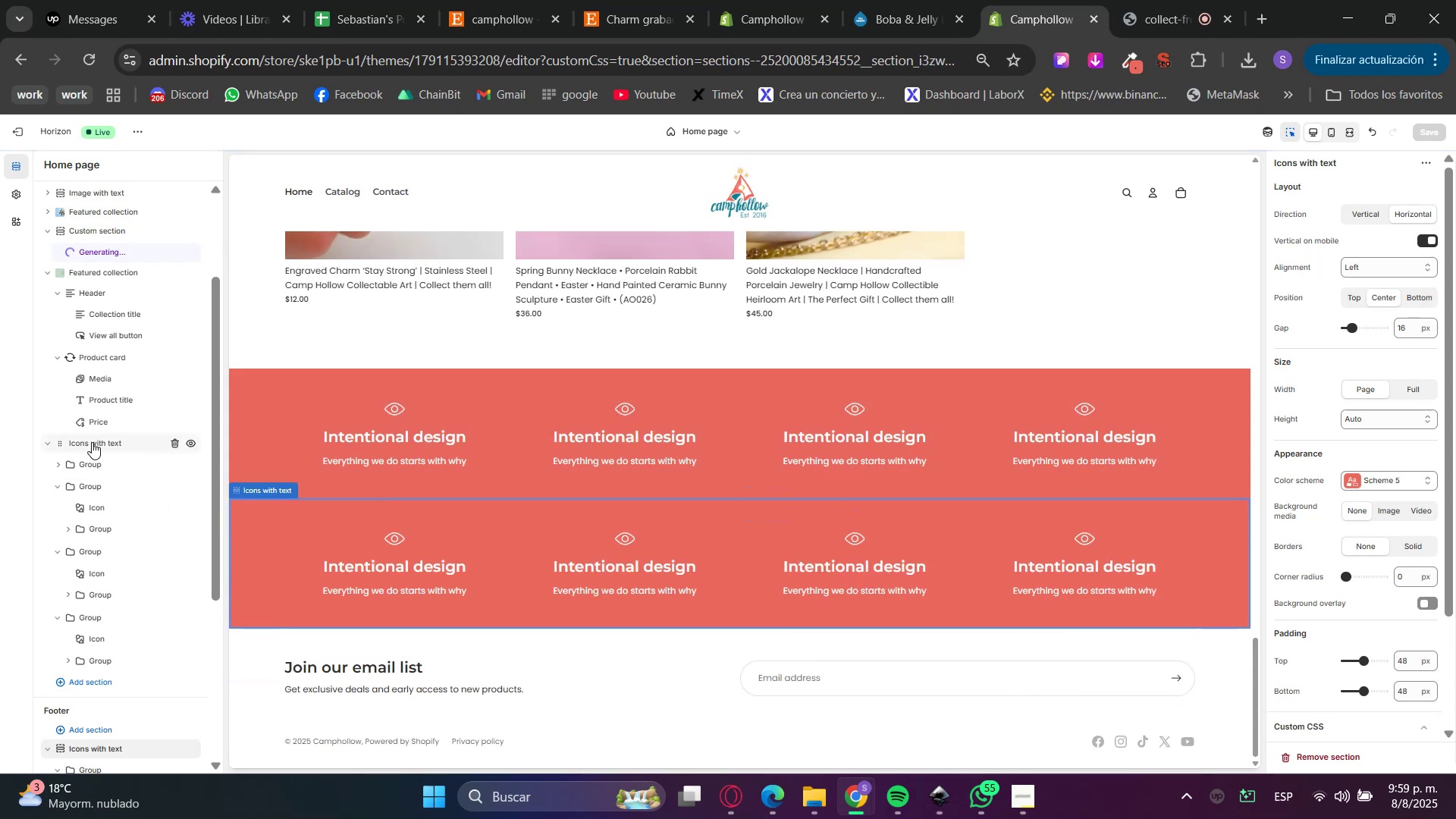 
right_click([92, 442])
 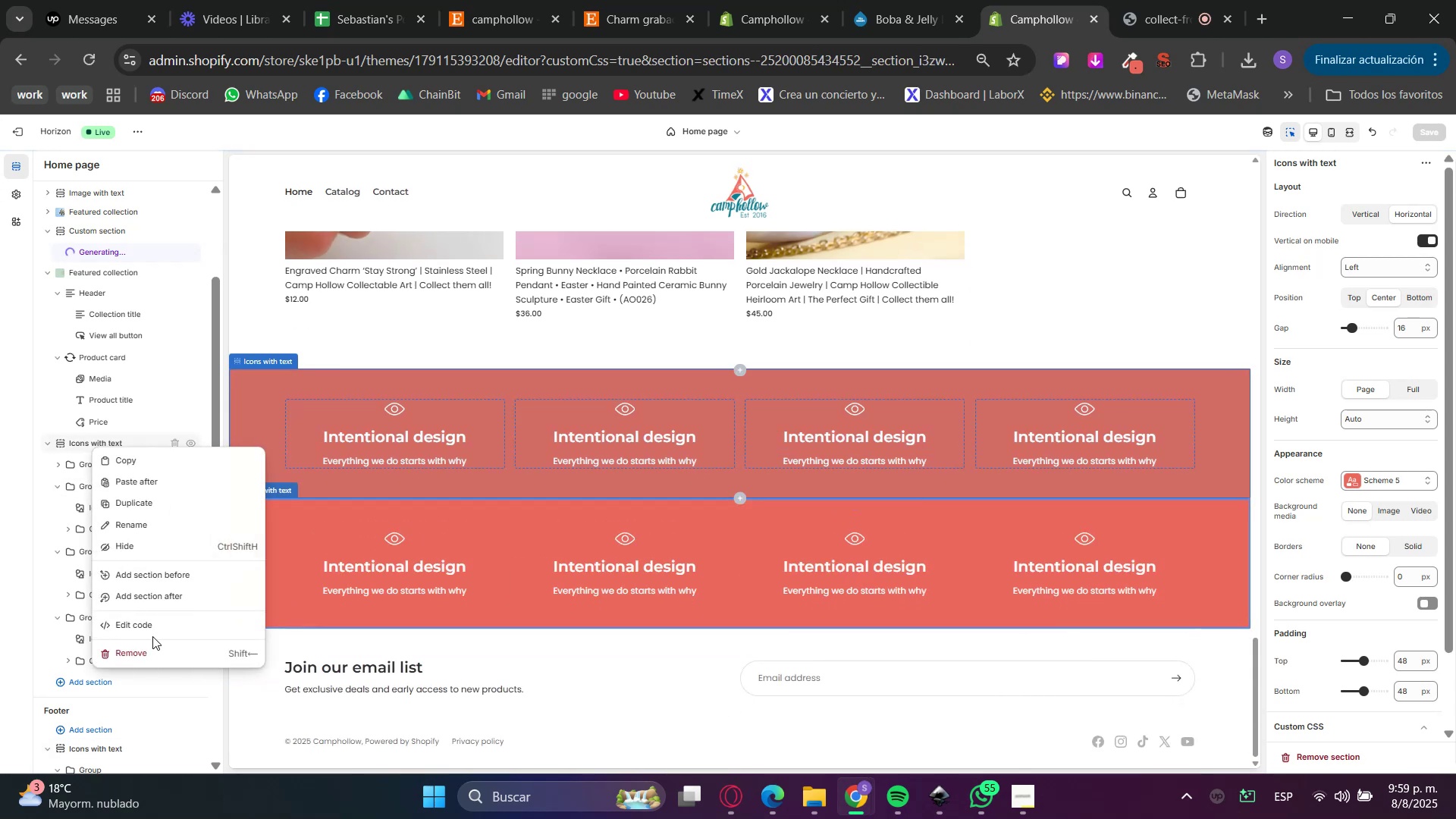 
left_click([145, 654])
 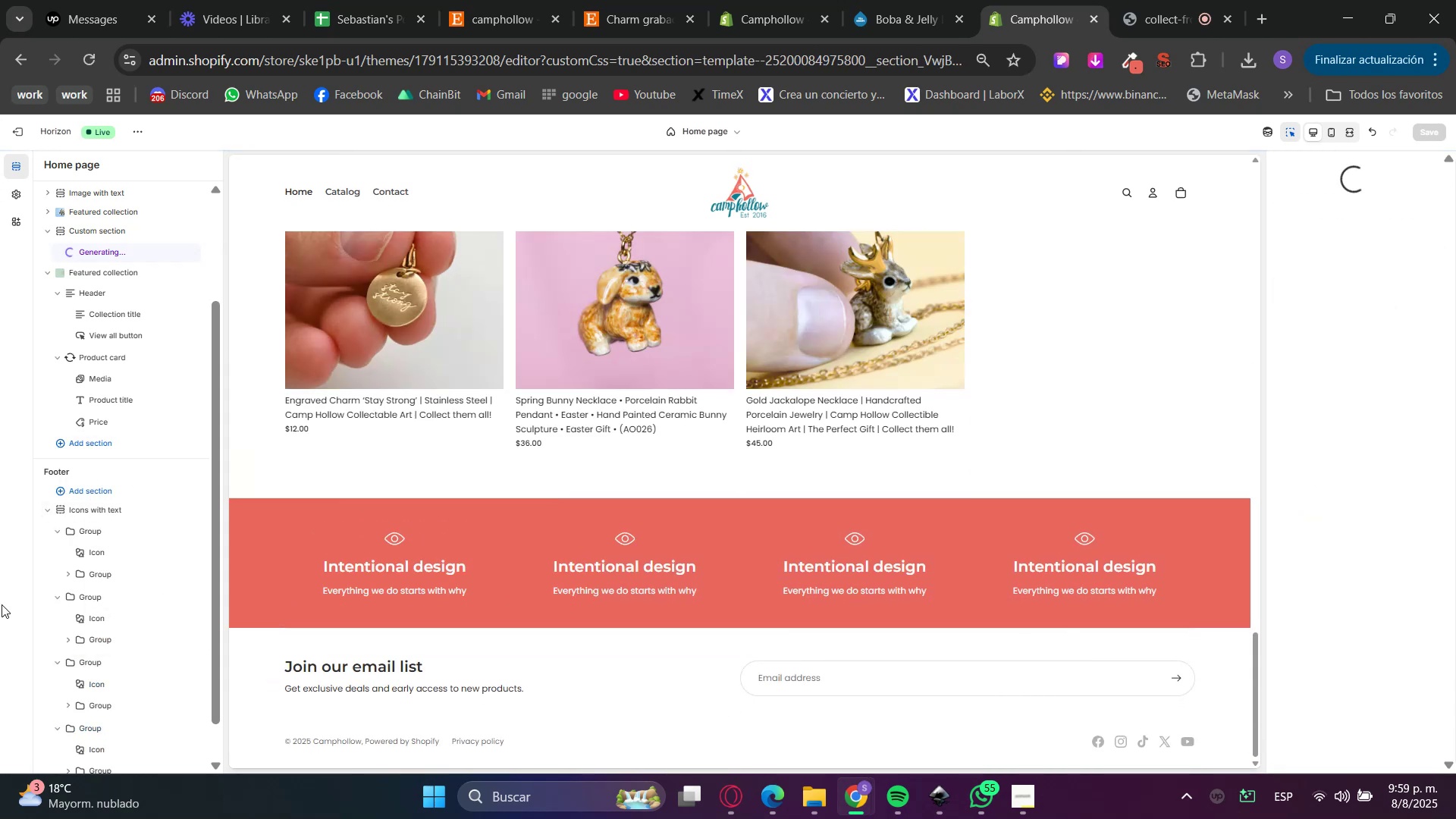 
scroll: coordinate [485, 633], scroll_direction: down, amount: 4.0
 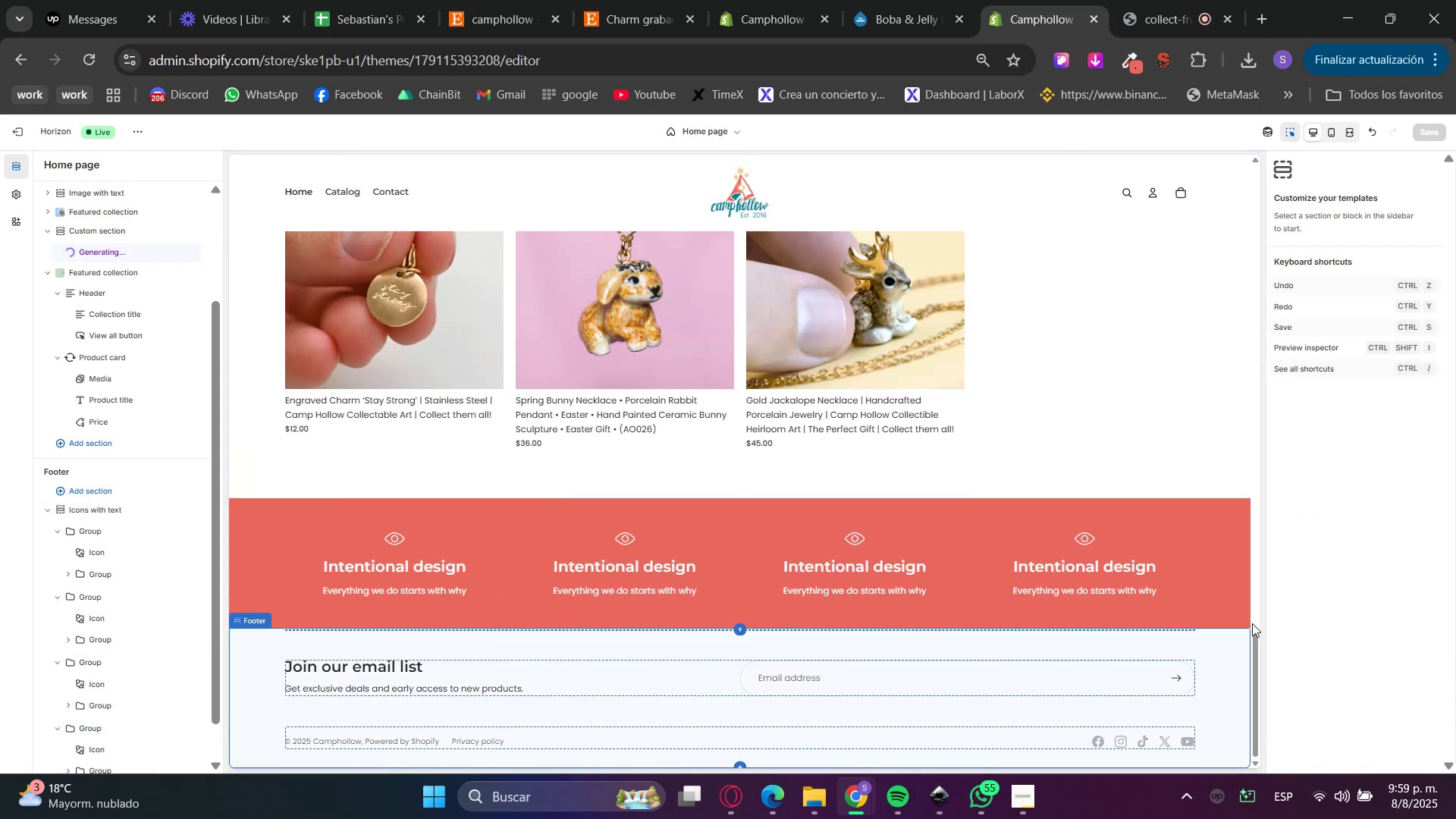 
left_click([1233, 648])
 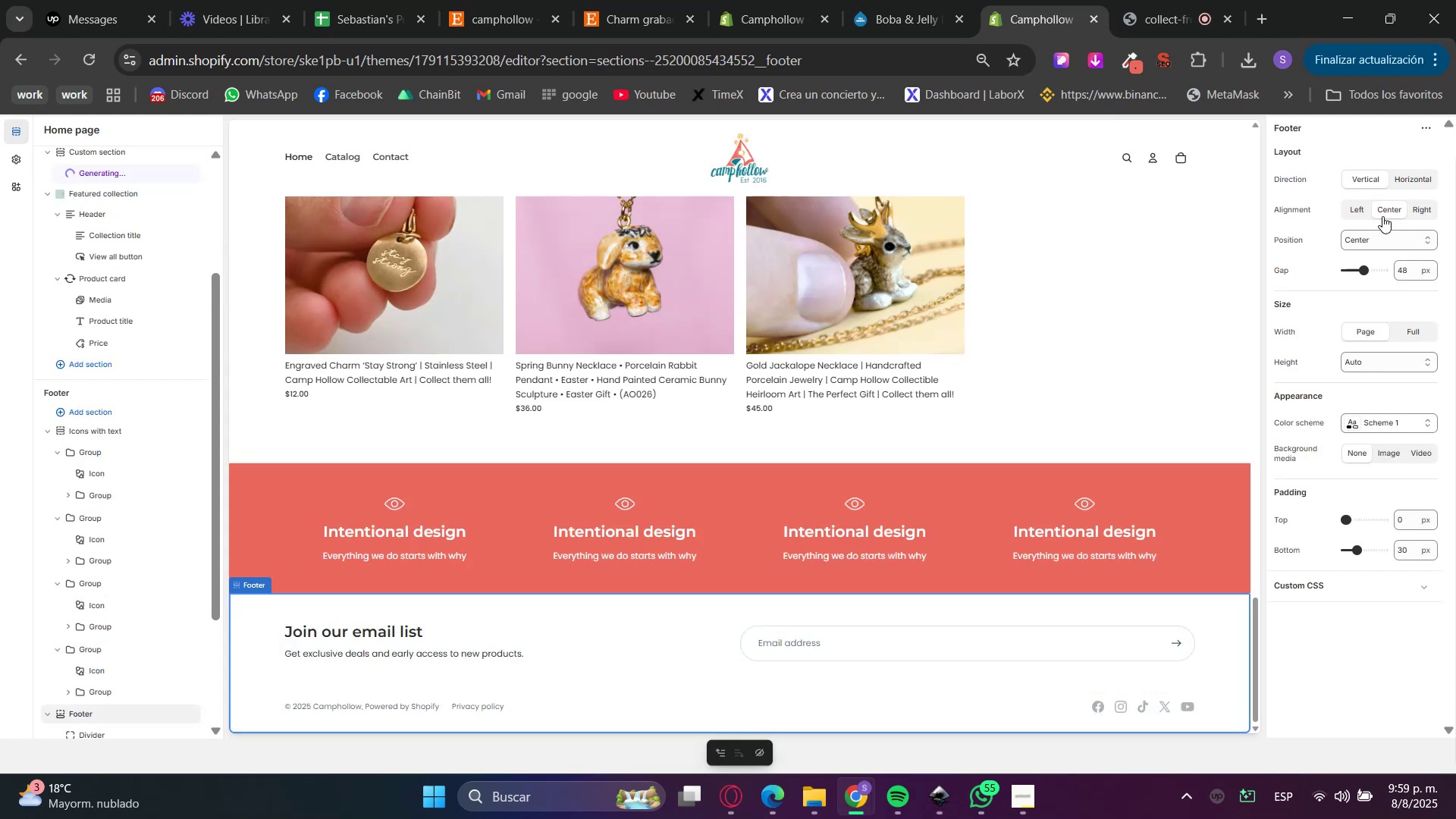 
left_click([1393, 421])
 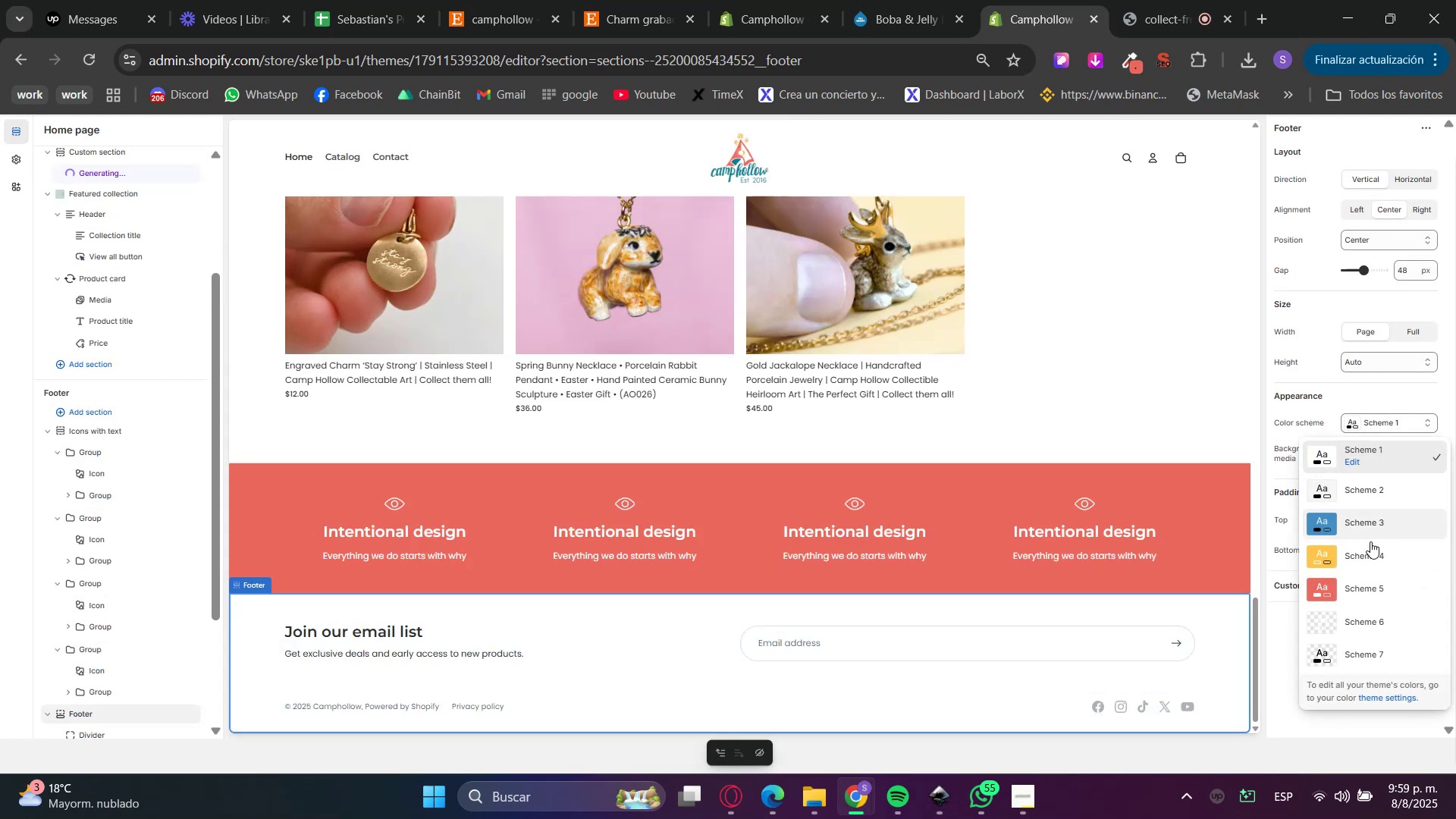 
left_click([1354, 585])
 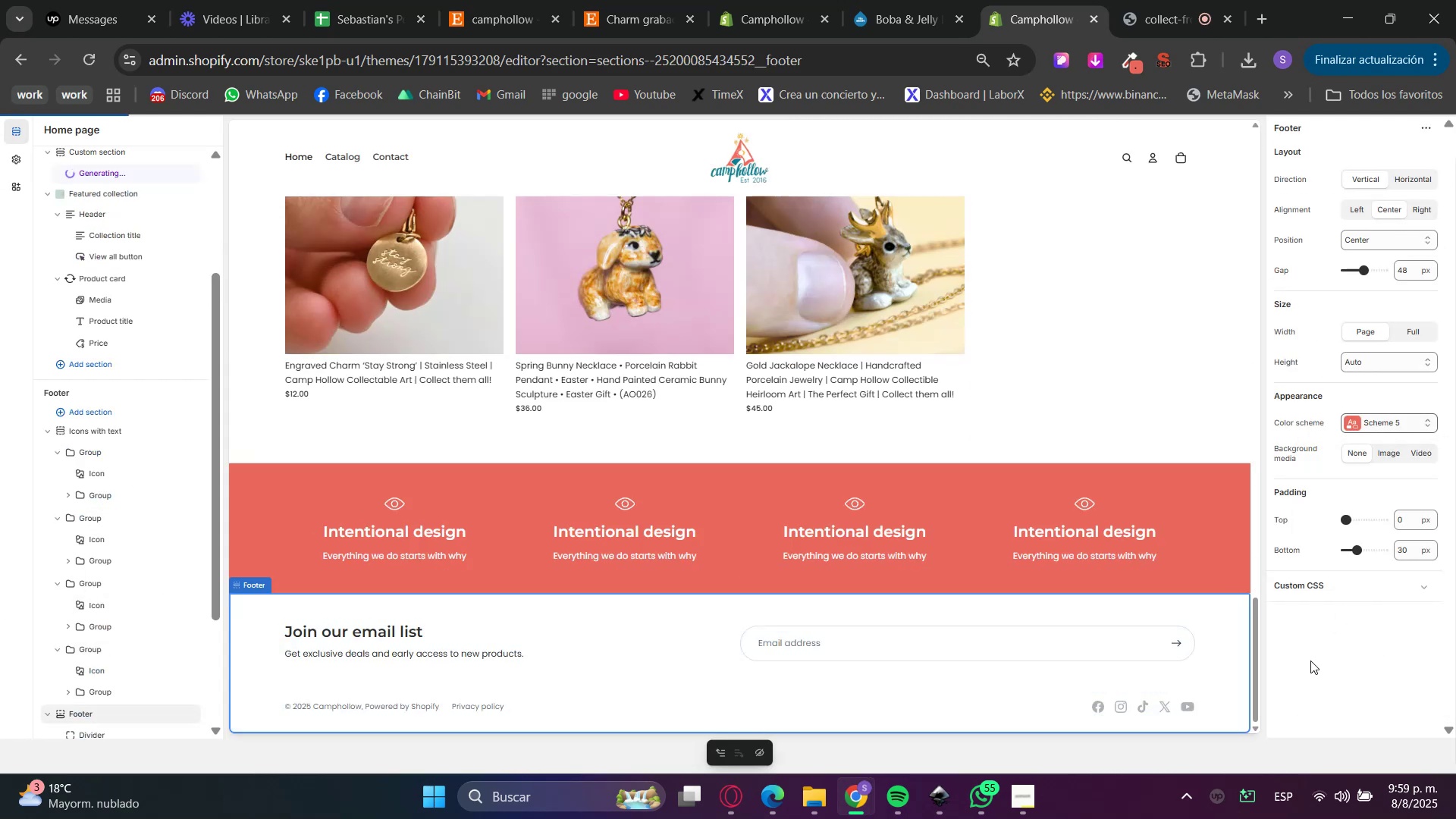 
left_click([1320, 667])
 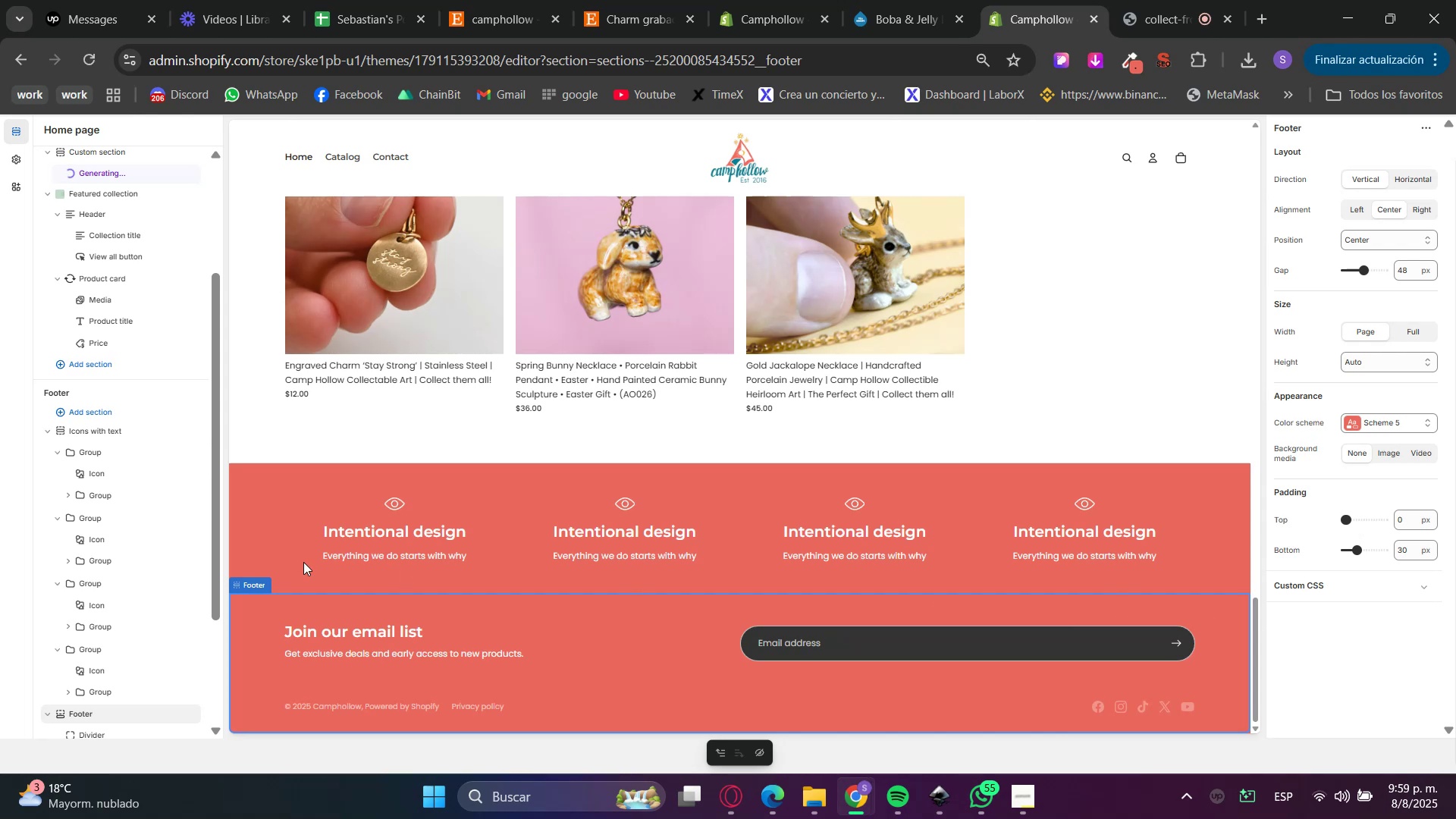 
scroll: coordinate [121, 717], scroll_direction: down, amount: 3.0
 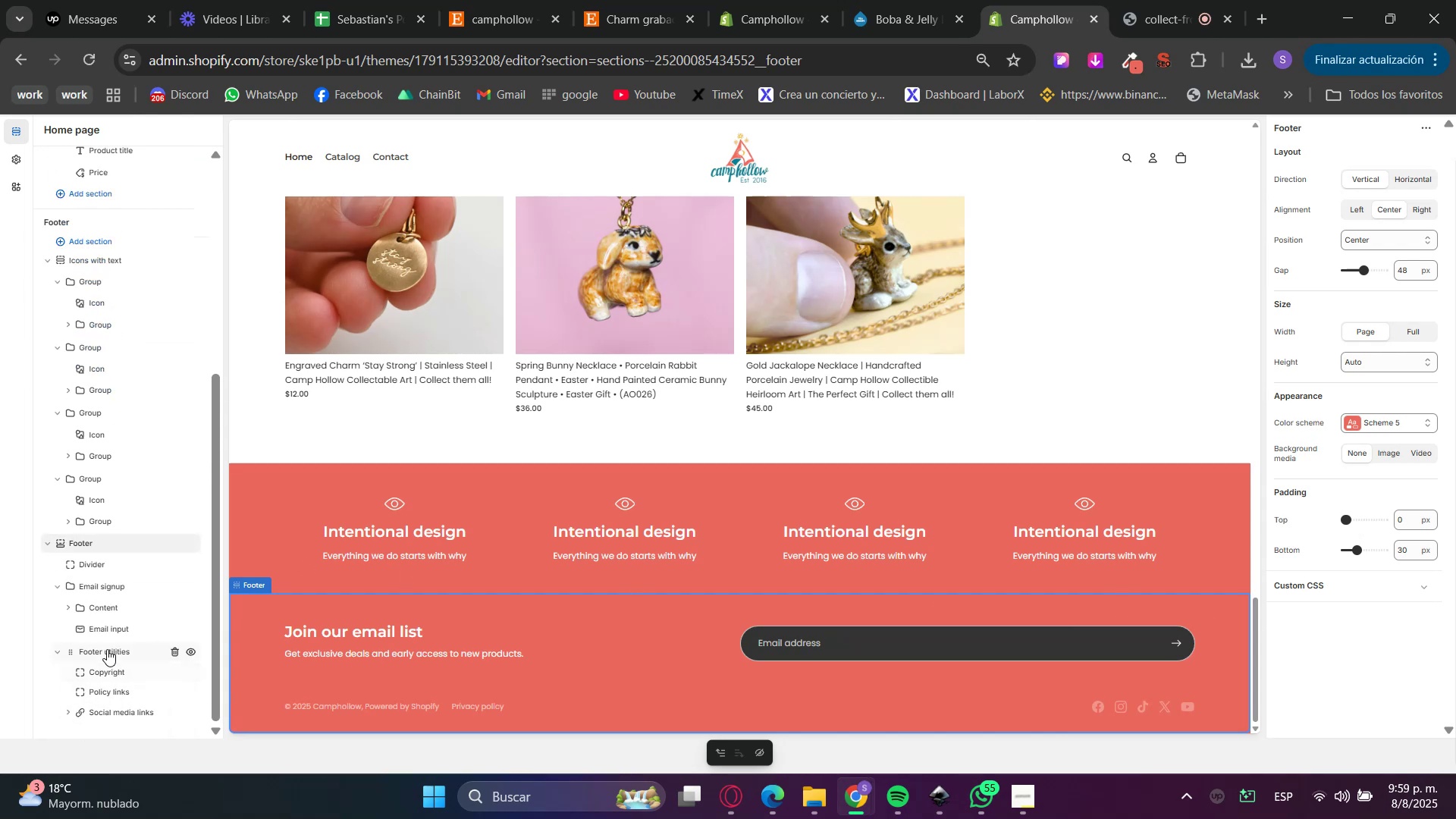 
left_click([114, 626])
 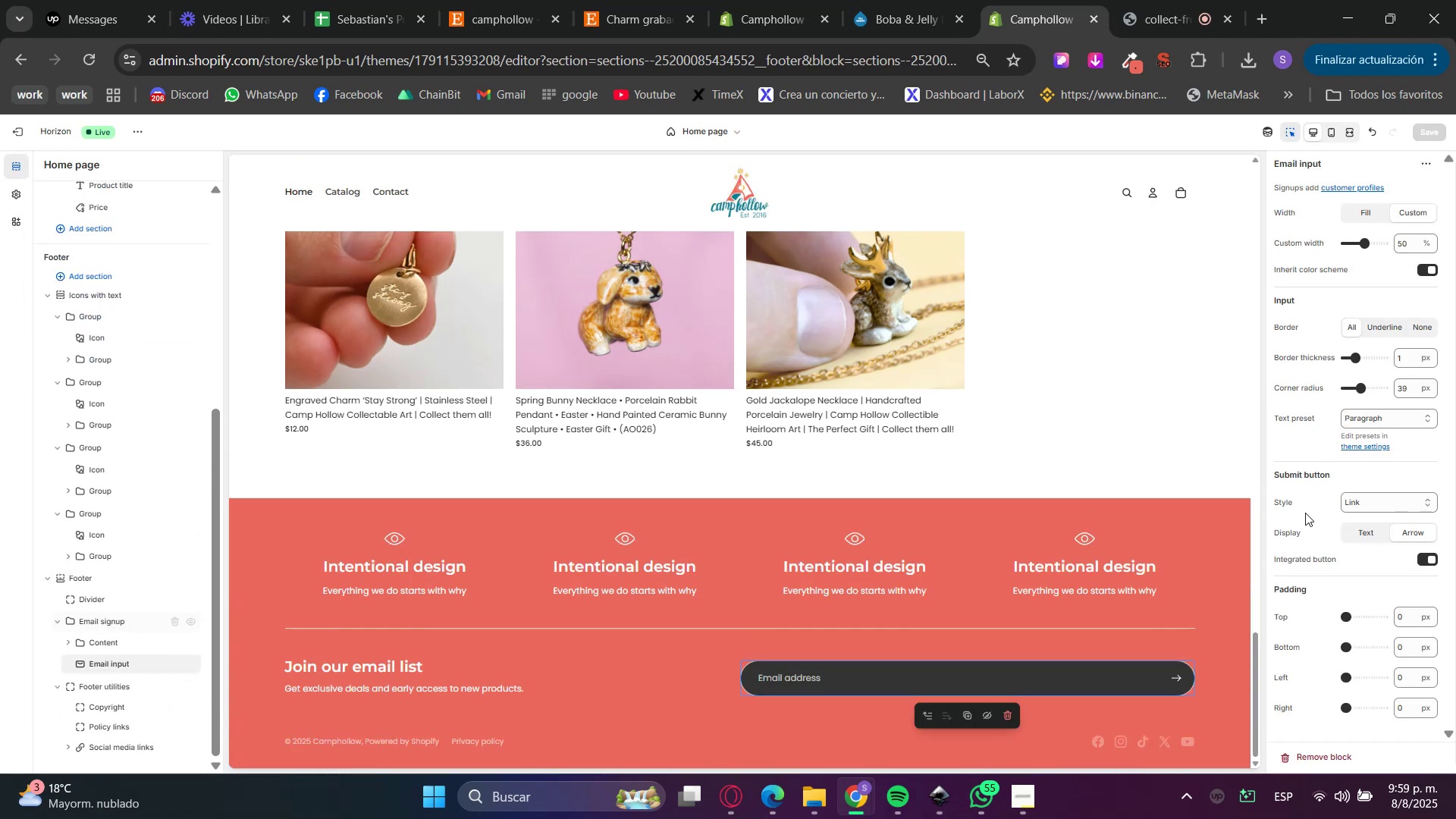 
scroll: coordinate [1385, 513], scroll_direction: down, amount: 5.0
 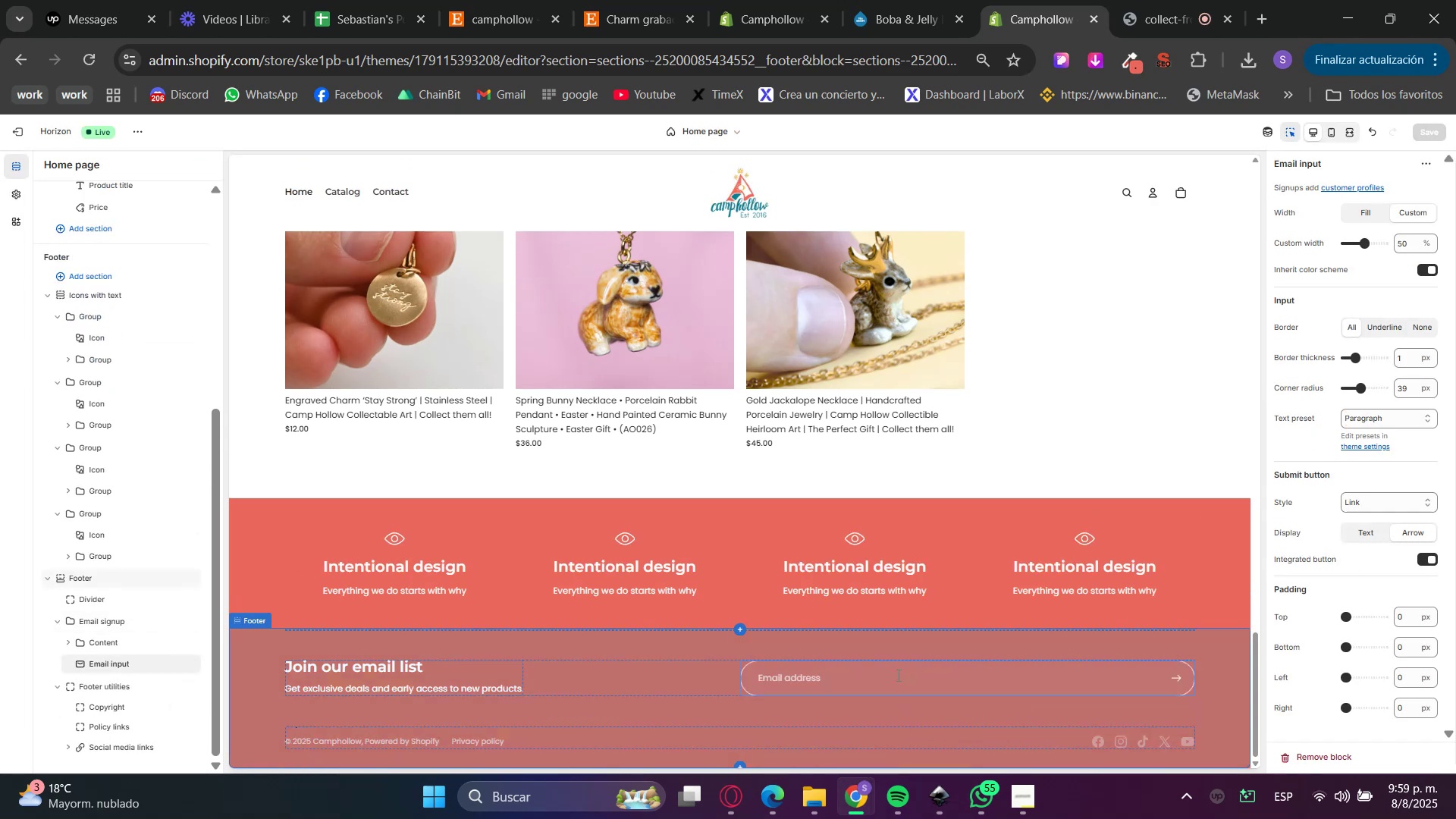 
left_click([846, 682])
 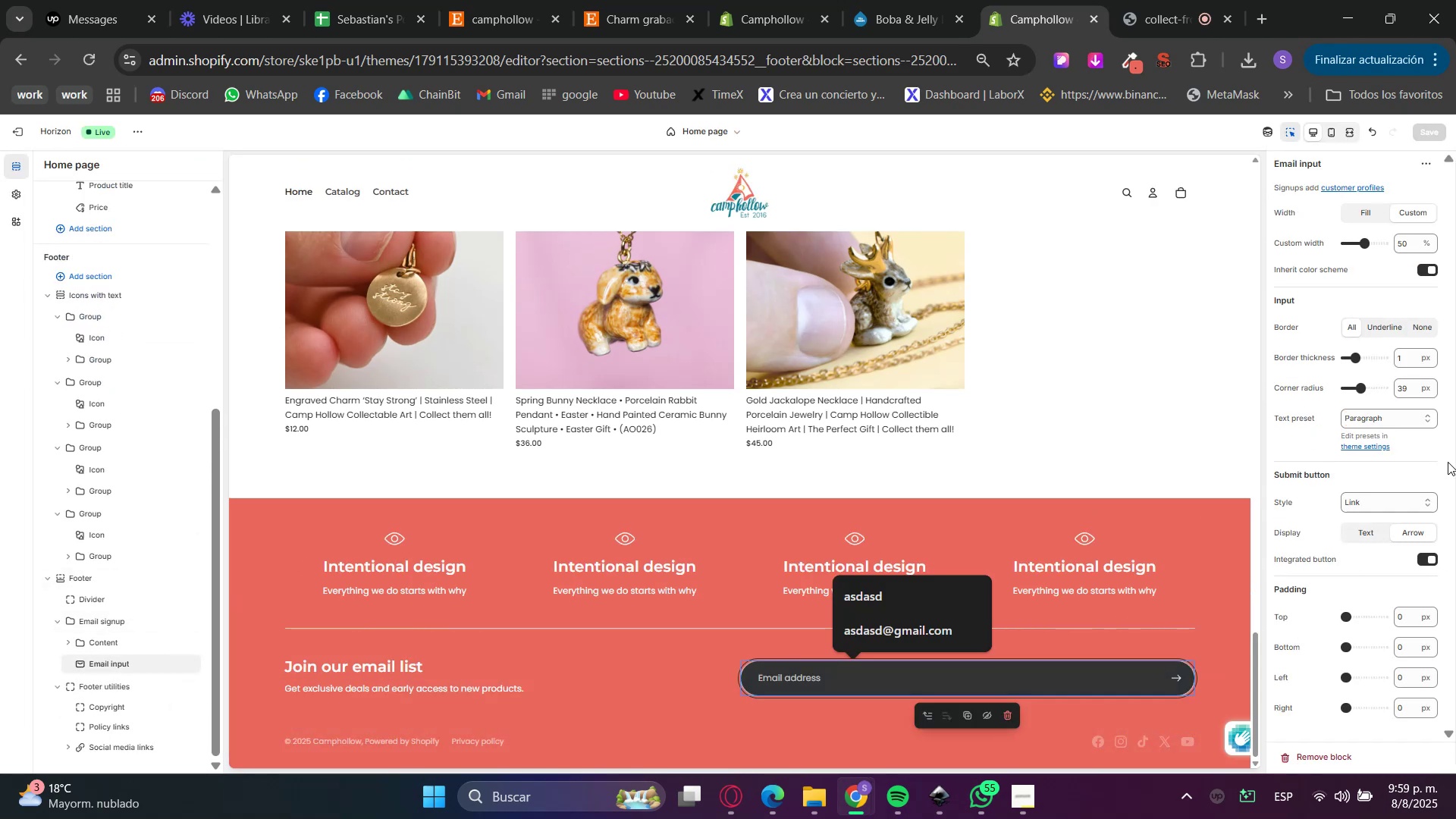 
scroll: coordinate [1409, 471], scroll_direction: down, amount: 3.0
 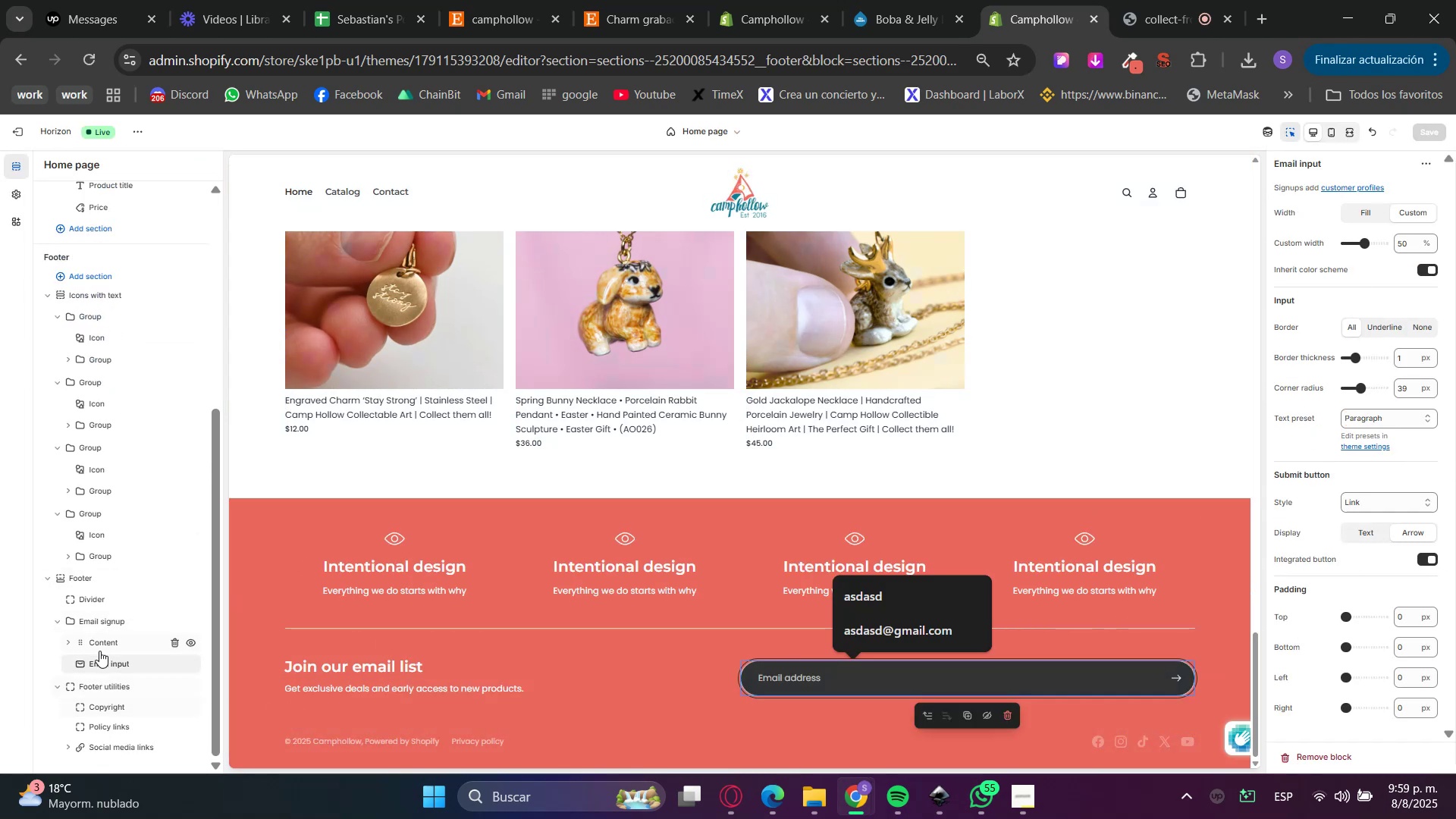 
left_click([99, 645])
 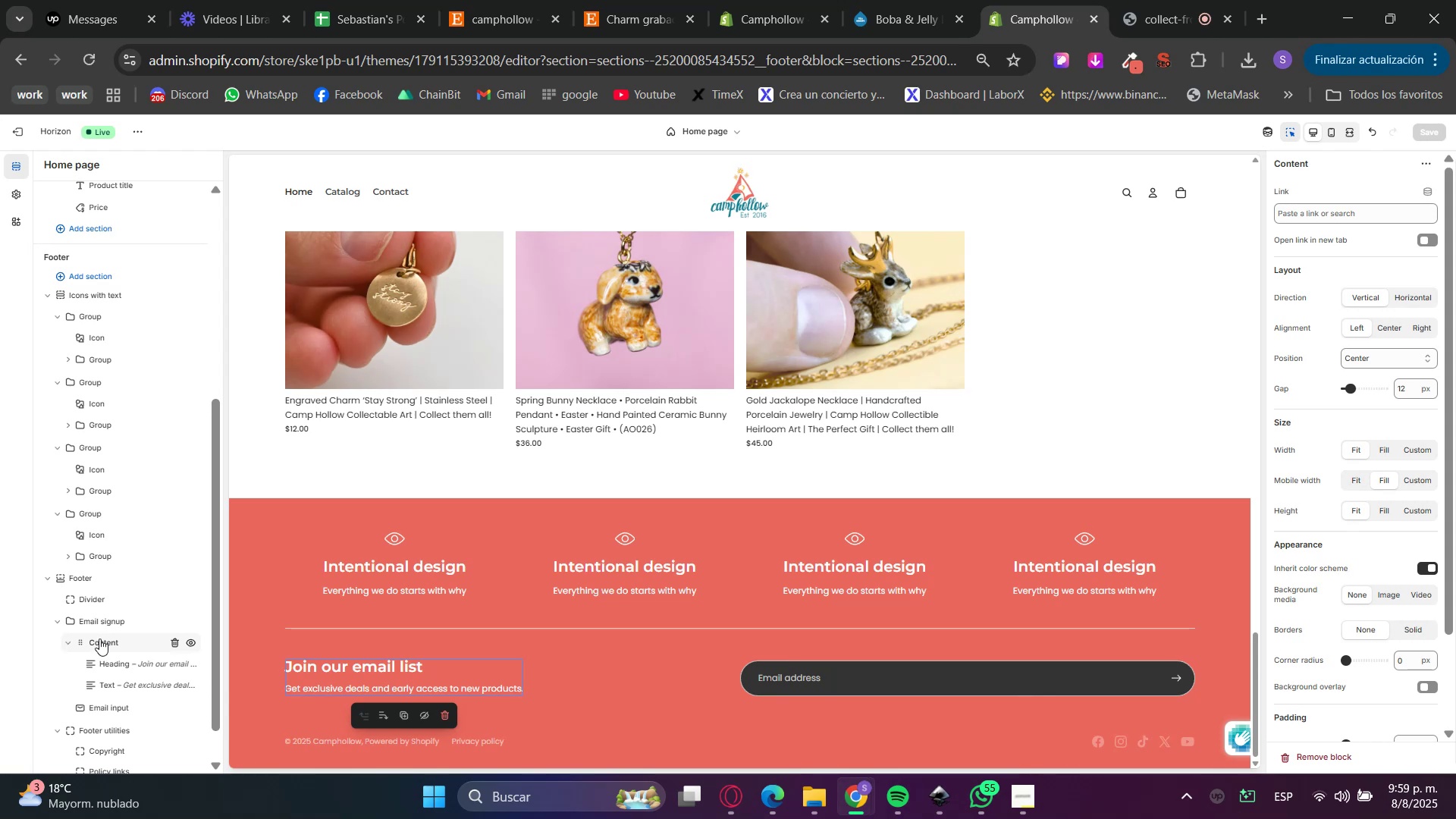 
left_click([102, 619])
 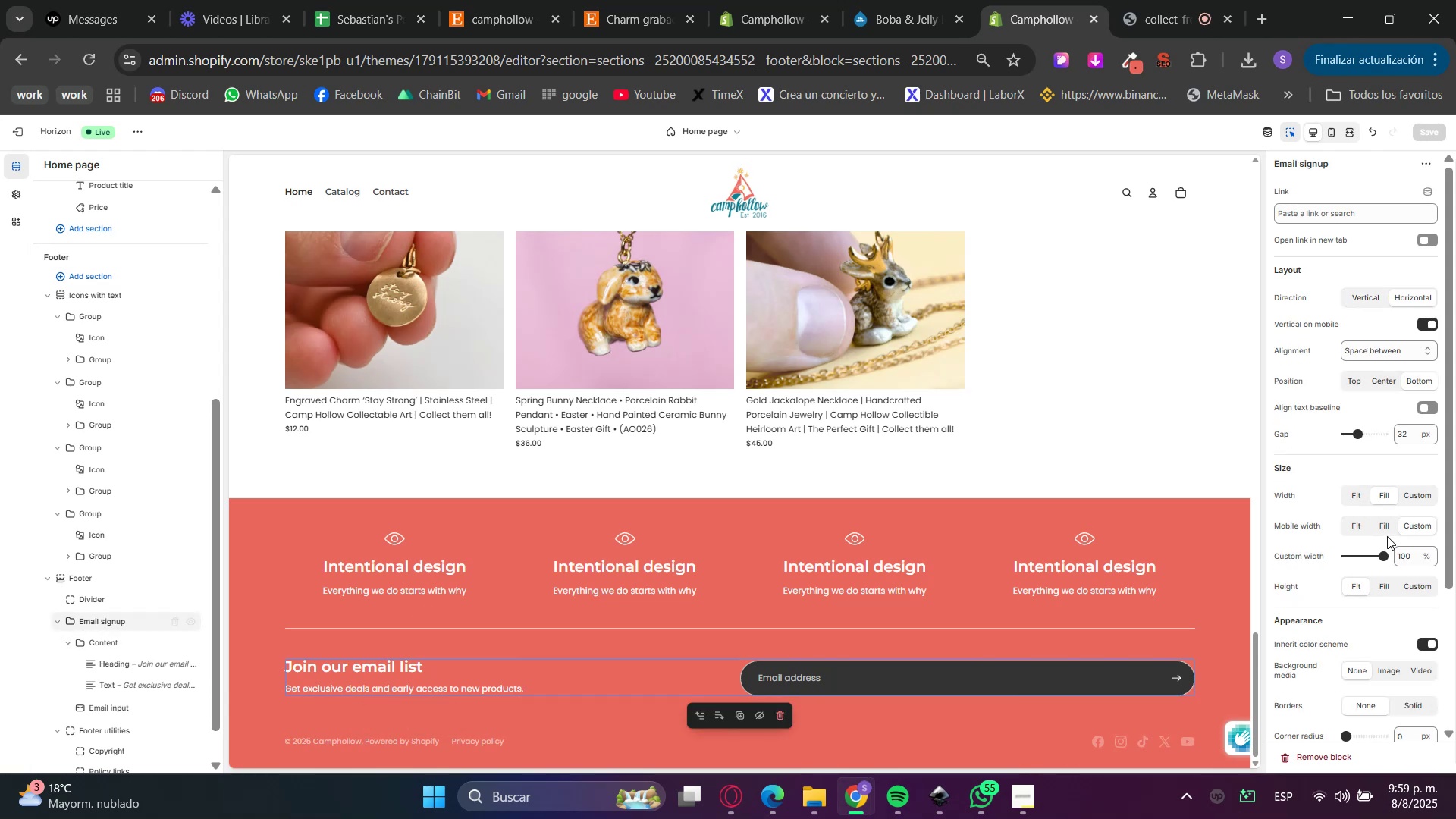 
scroll: coordinate [1387, 536], scroll_direction: down, amount: 4.0
 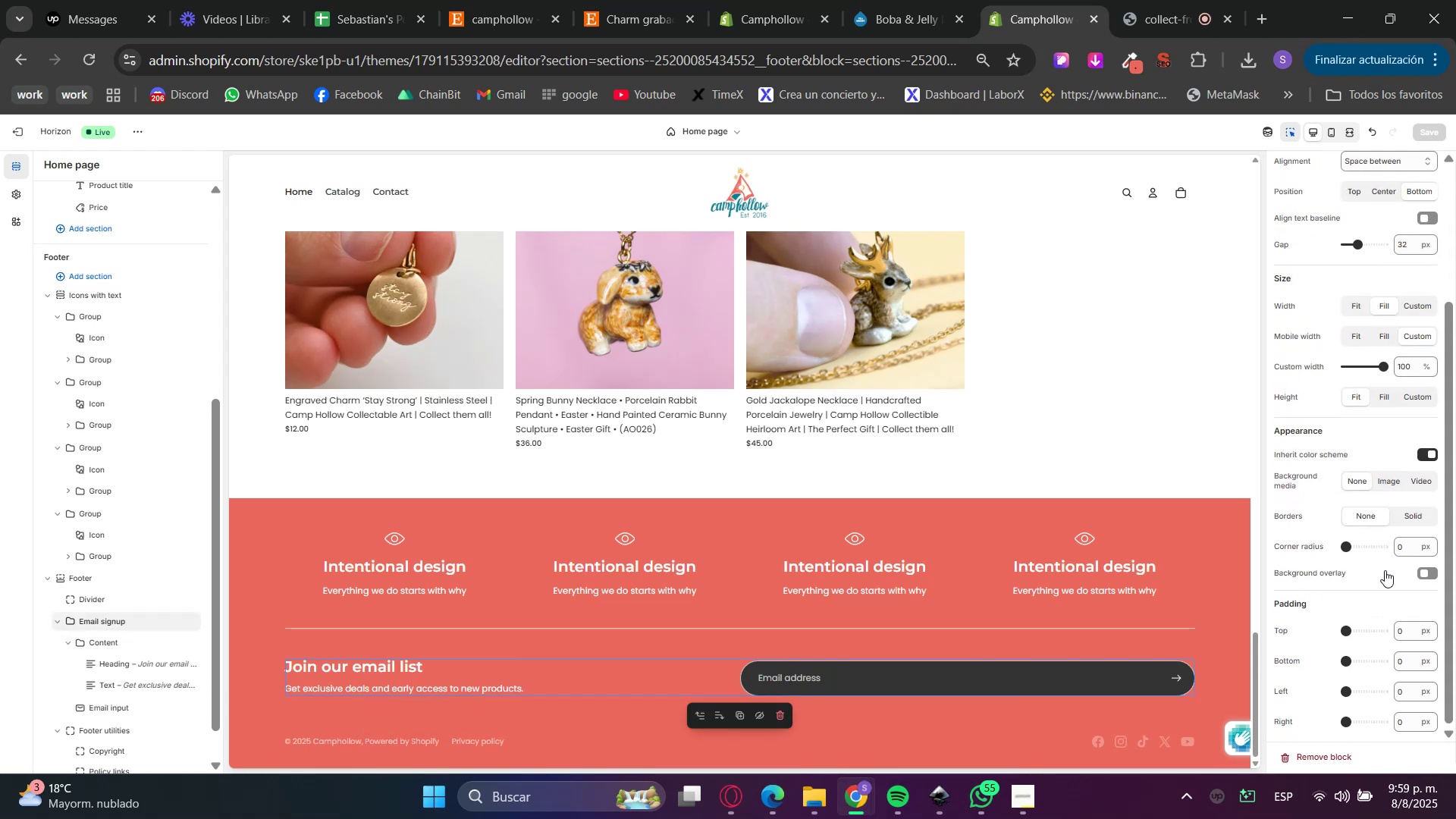 
scroll: coordinate [1385, 601], scroll_direction: up, amount: 4.0
 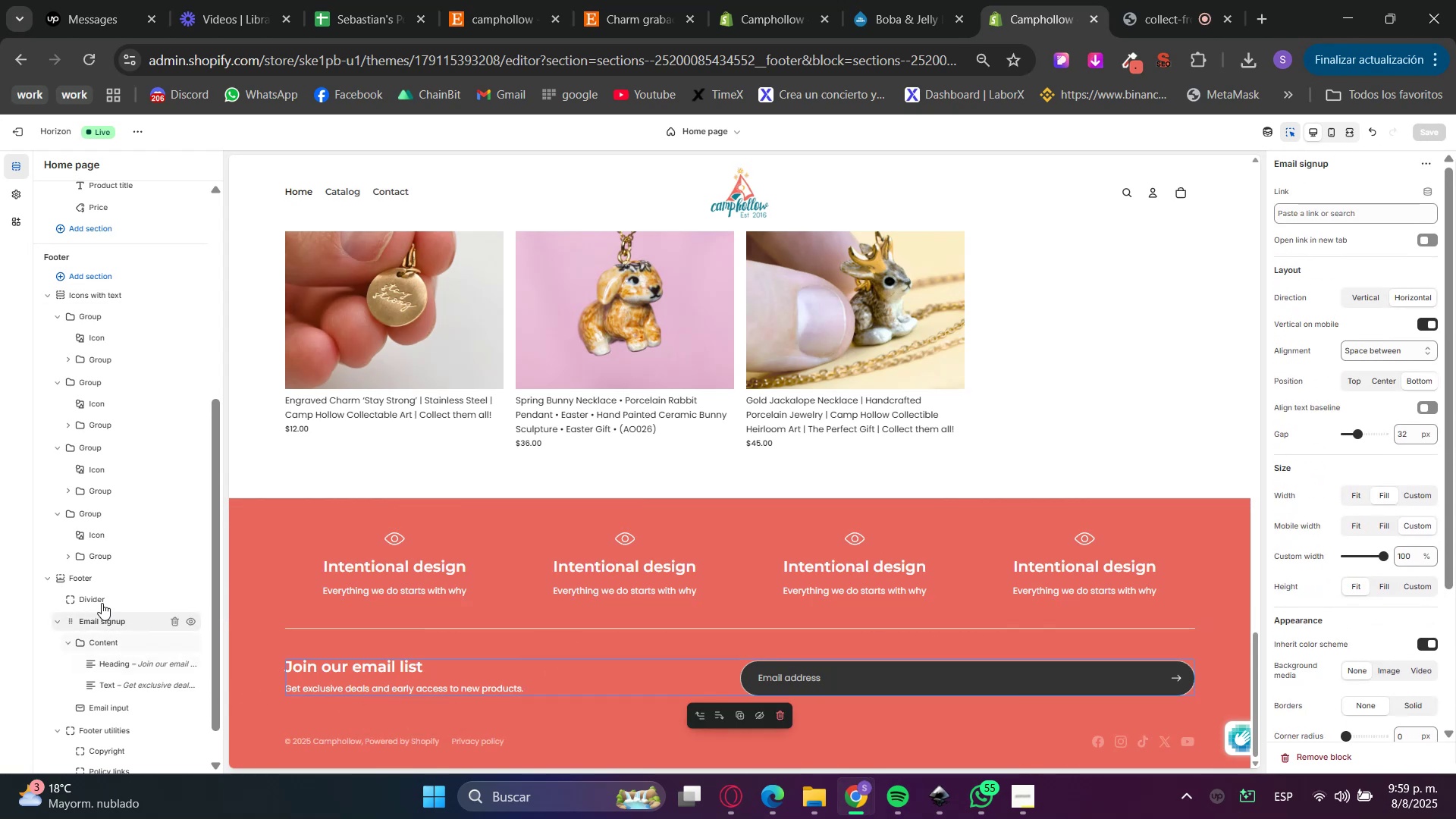 
left_click([111, 642])
 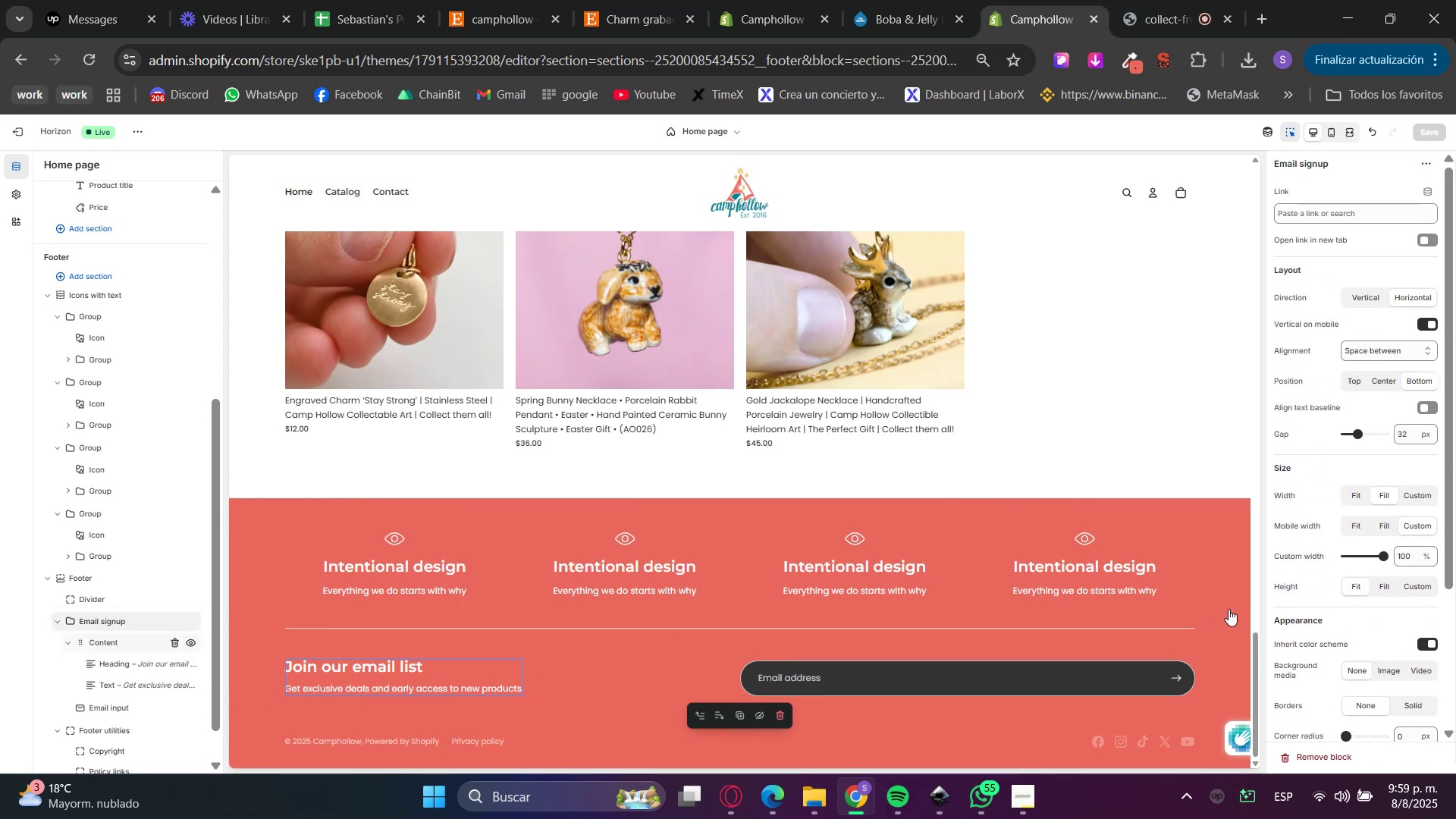 
scroll: coordinate [1382, 619], scroll_direction: down, amount: 3.0
 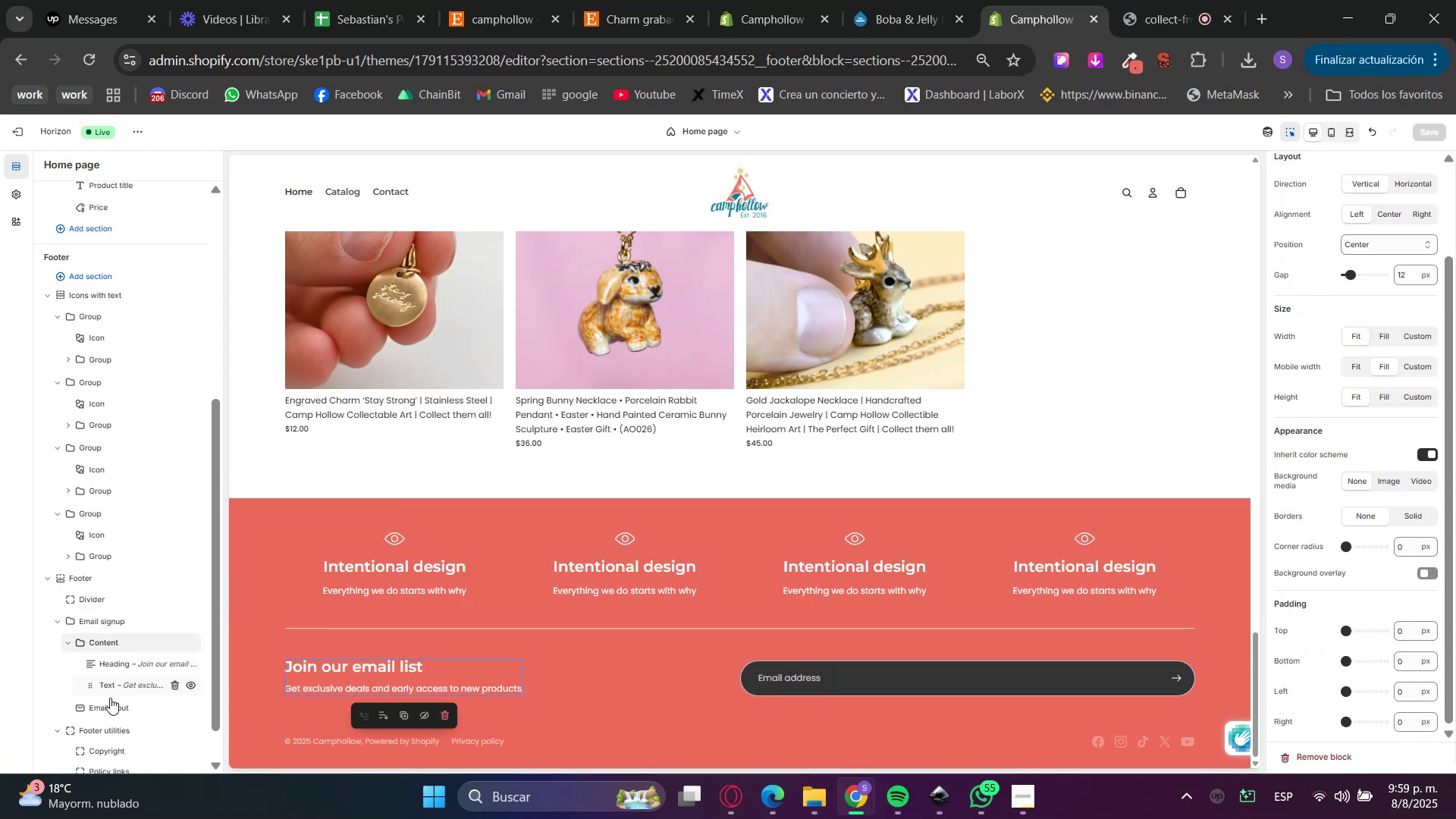 
left_click([115, 687])
 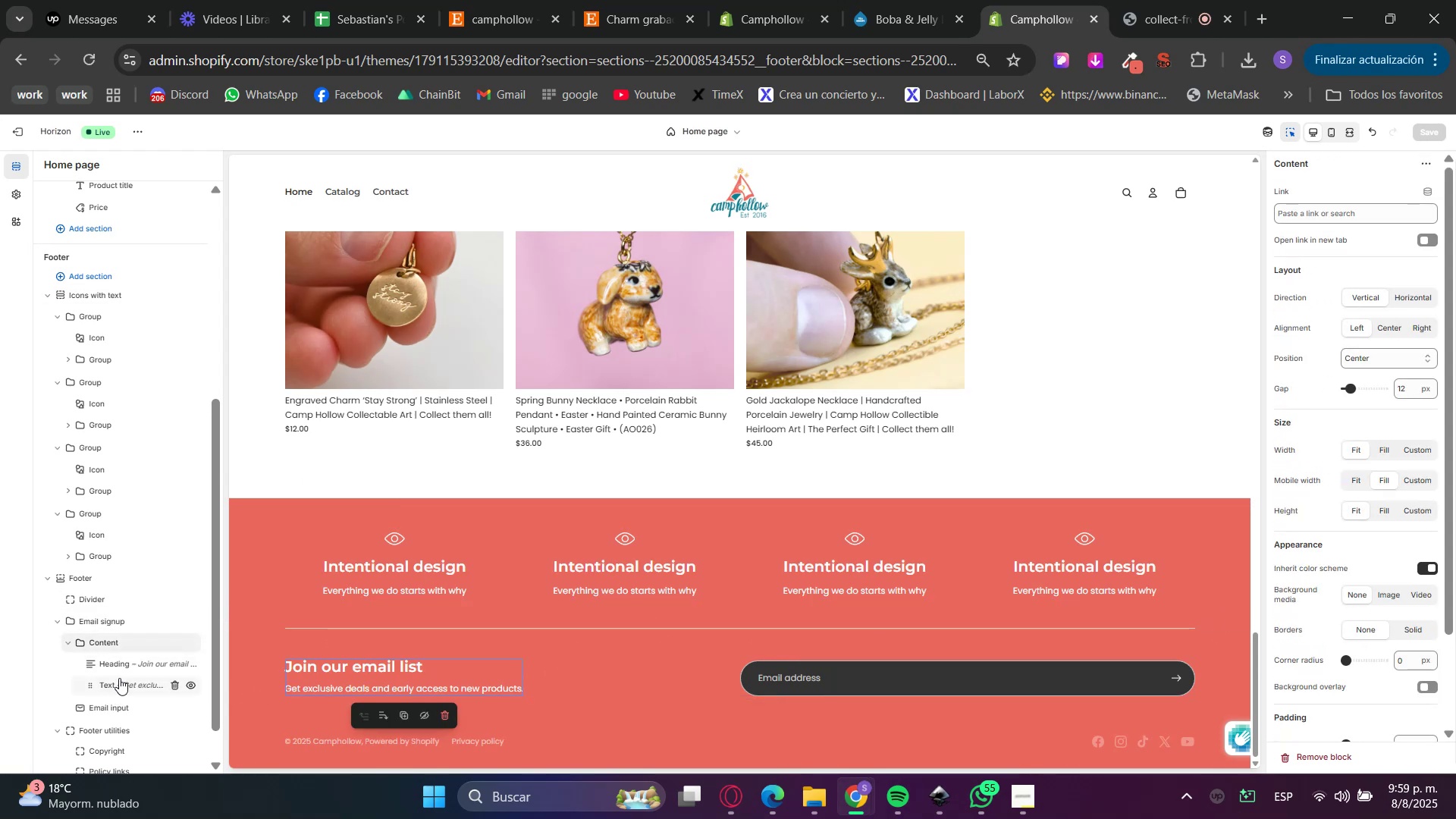 
left_click([128, 667])
 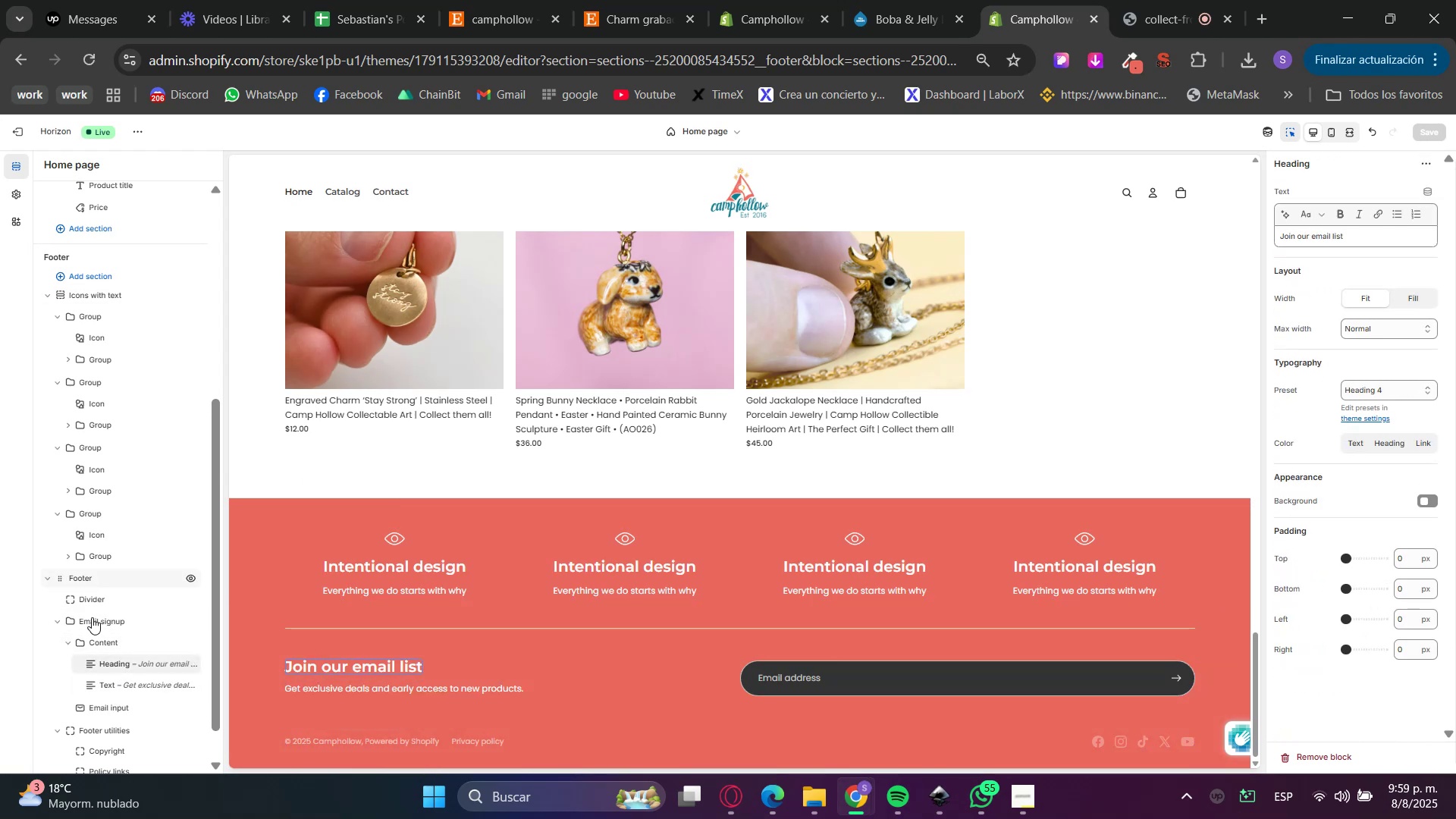 
left_click([100, 617])
 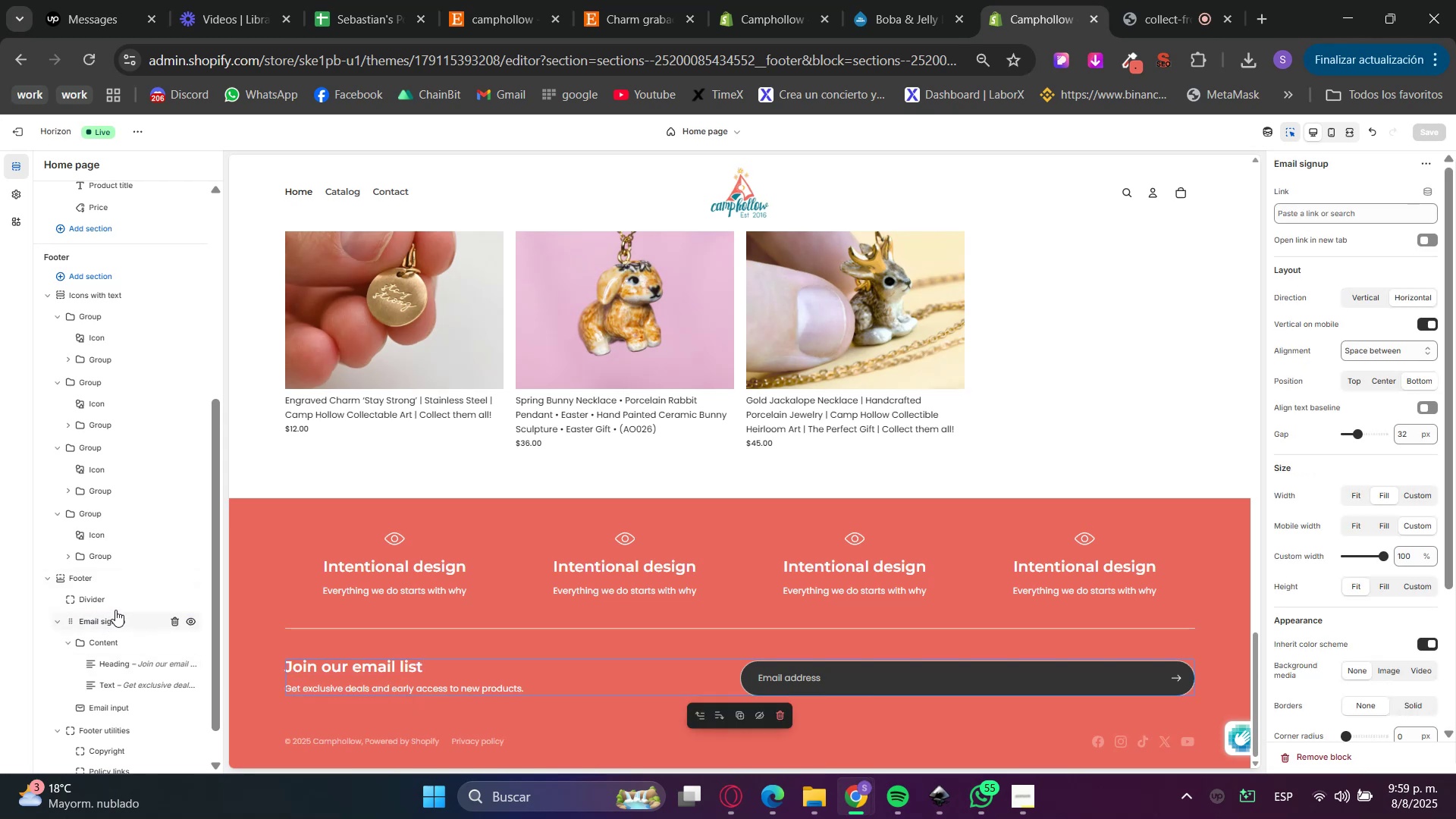 
left_click([87, 575])
 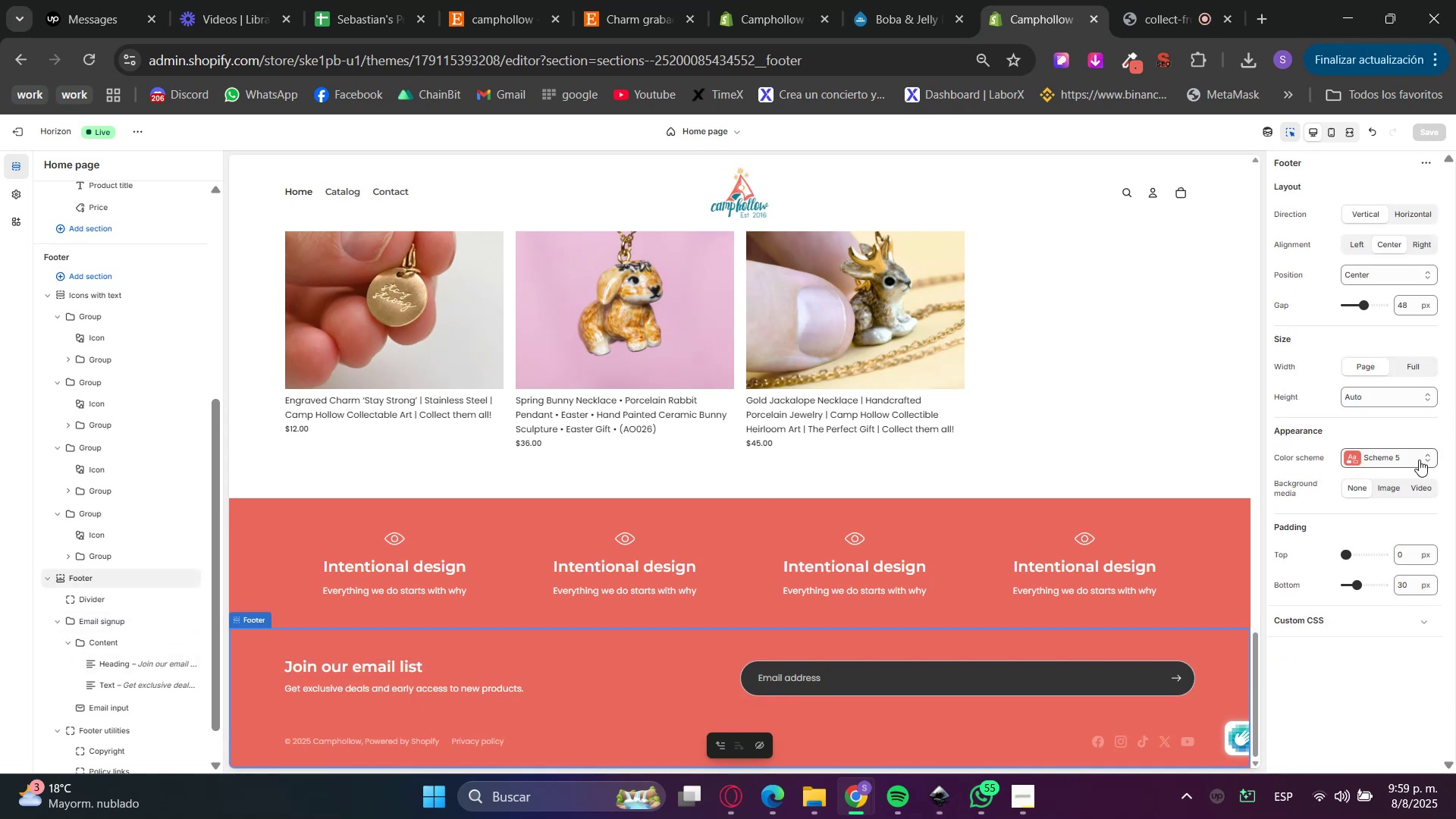 
left_click([1400, 466])
 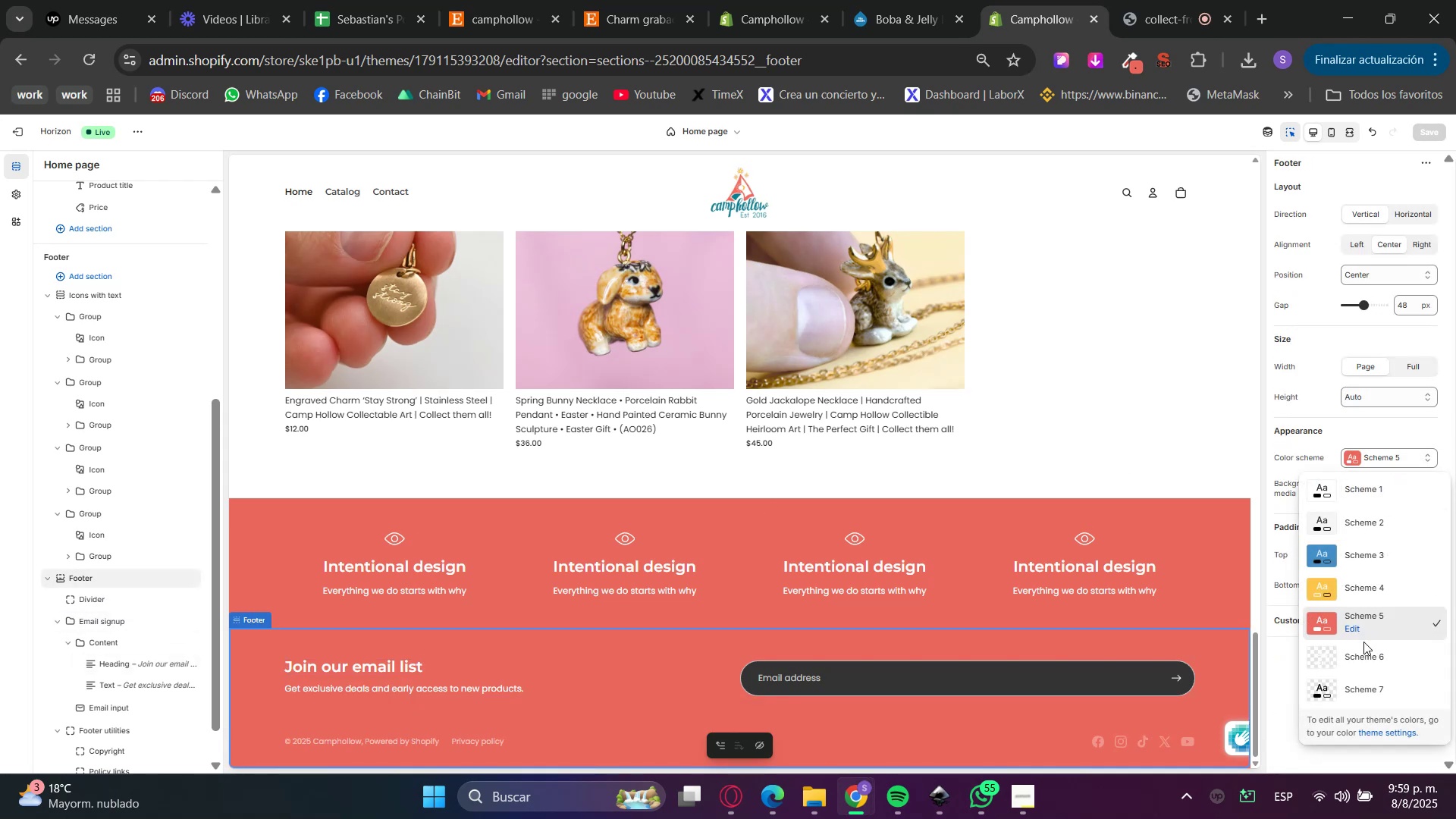 
left_click([1353, 628])
 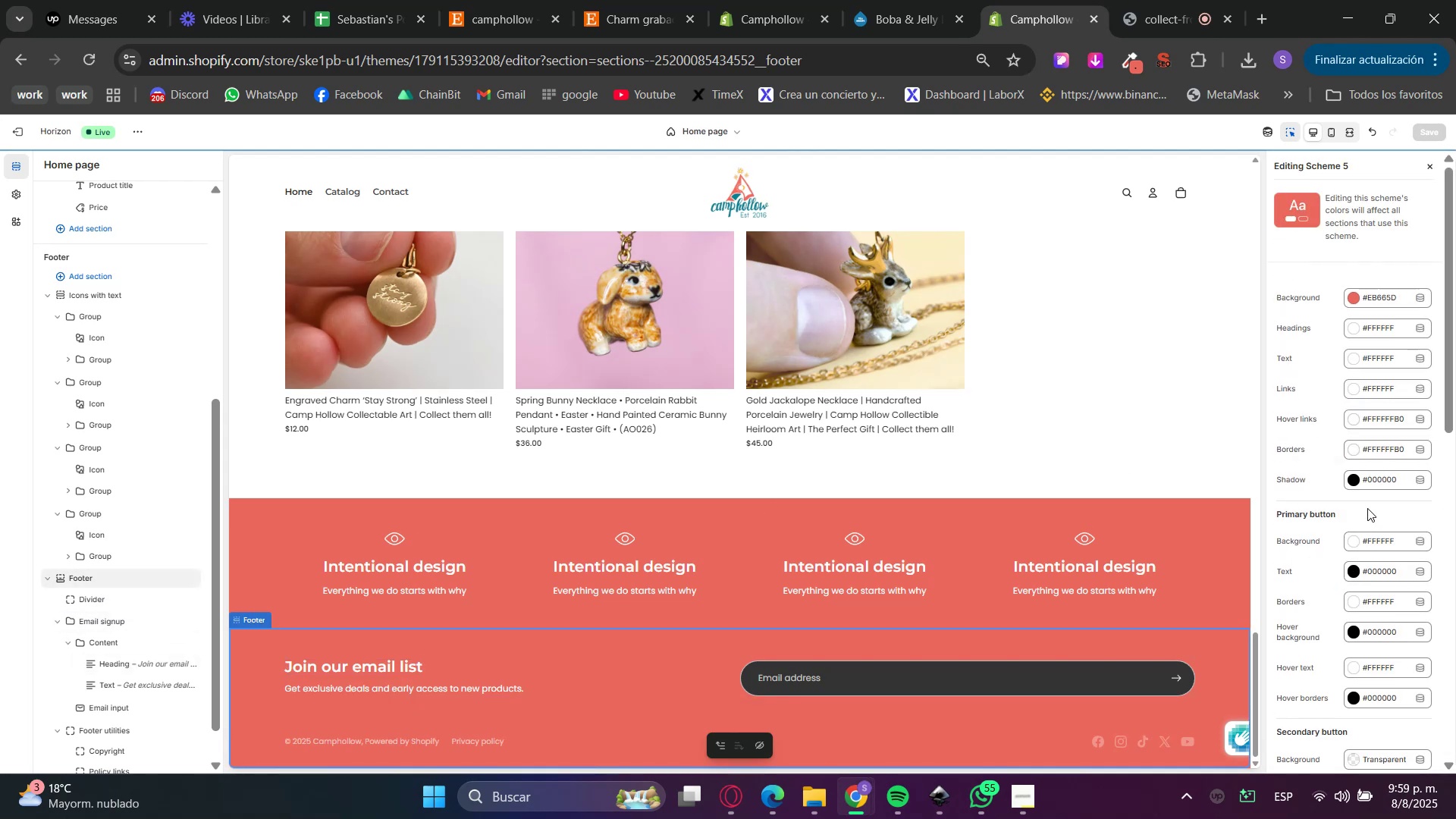 
scroll: coordinate [1367, 556], scroll_direction: down, amount: 5.0
 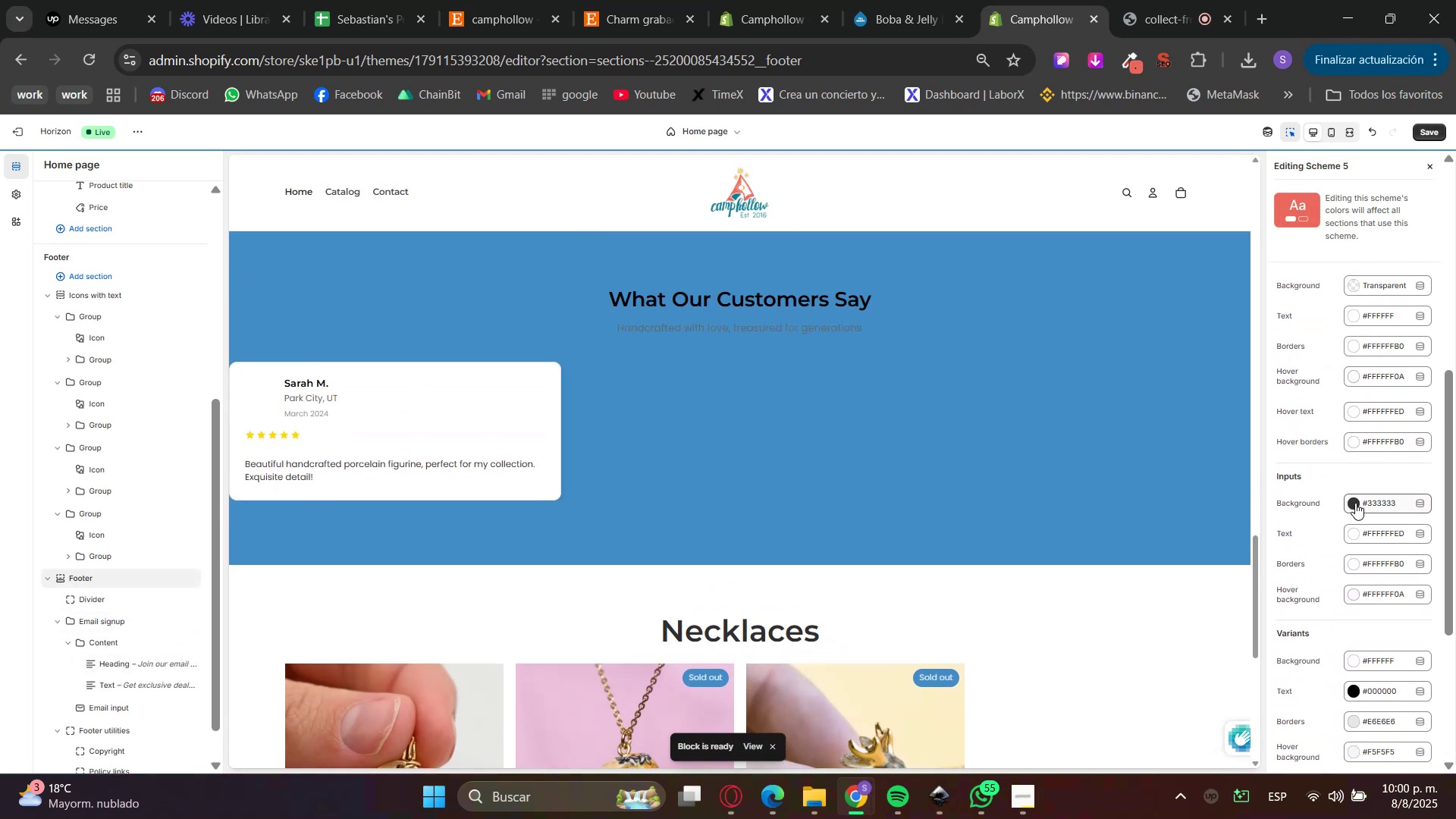 
left_click([1355, 503])
 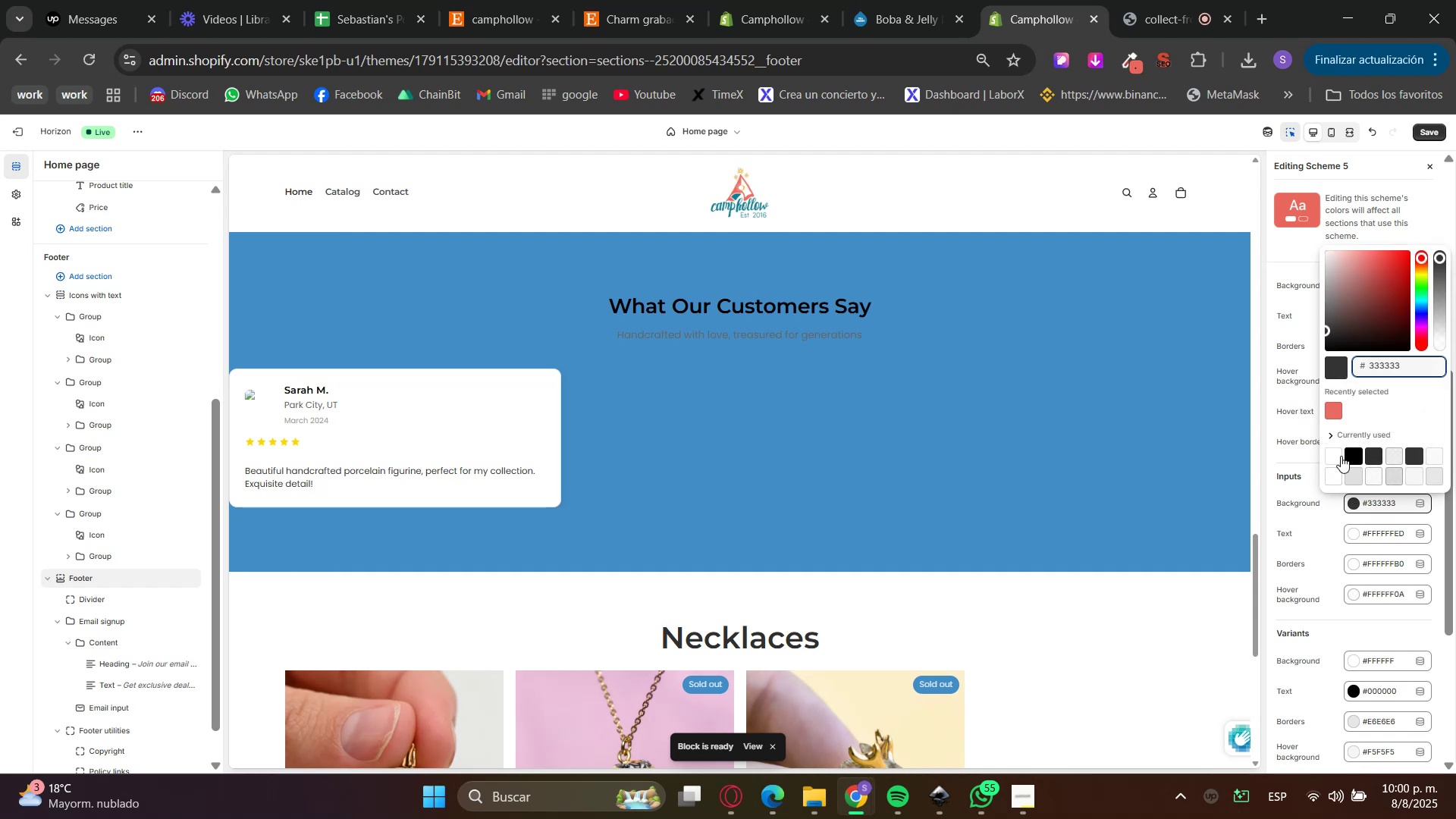 
scroll: coordinate [1094, 651], scroll_direction: down, amount: 9.0
 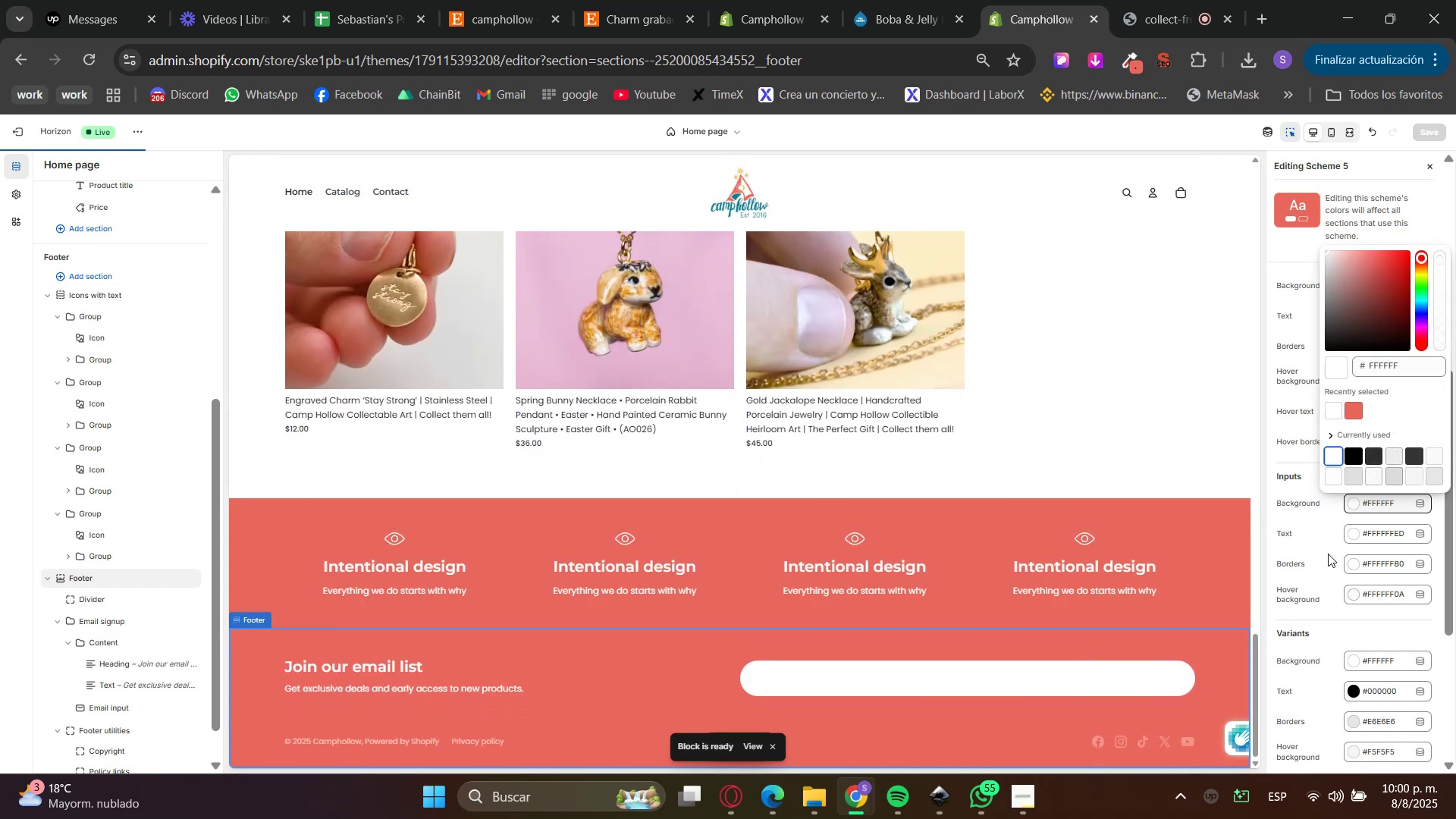 
left_click([1353, 527])
 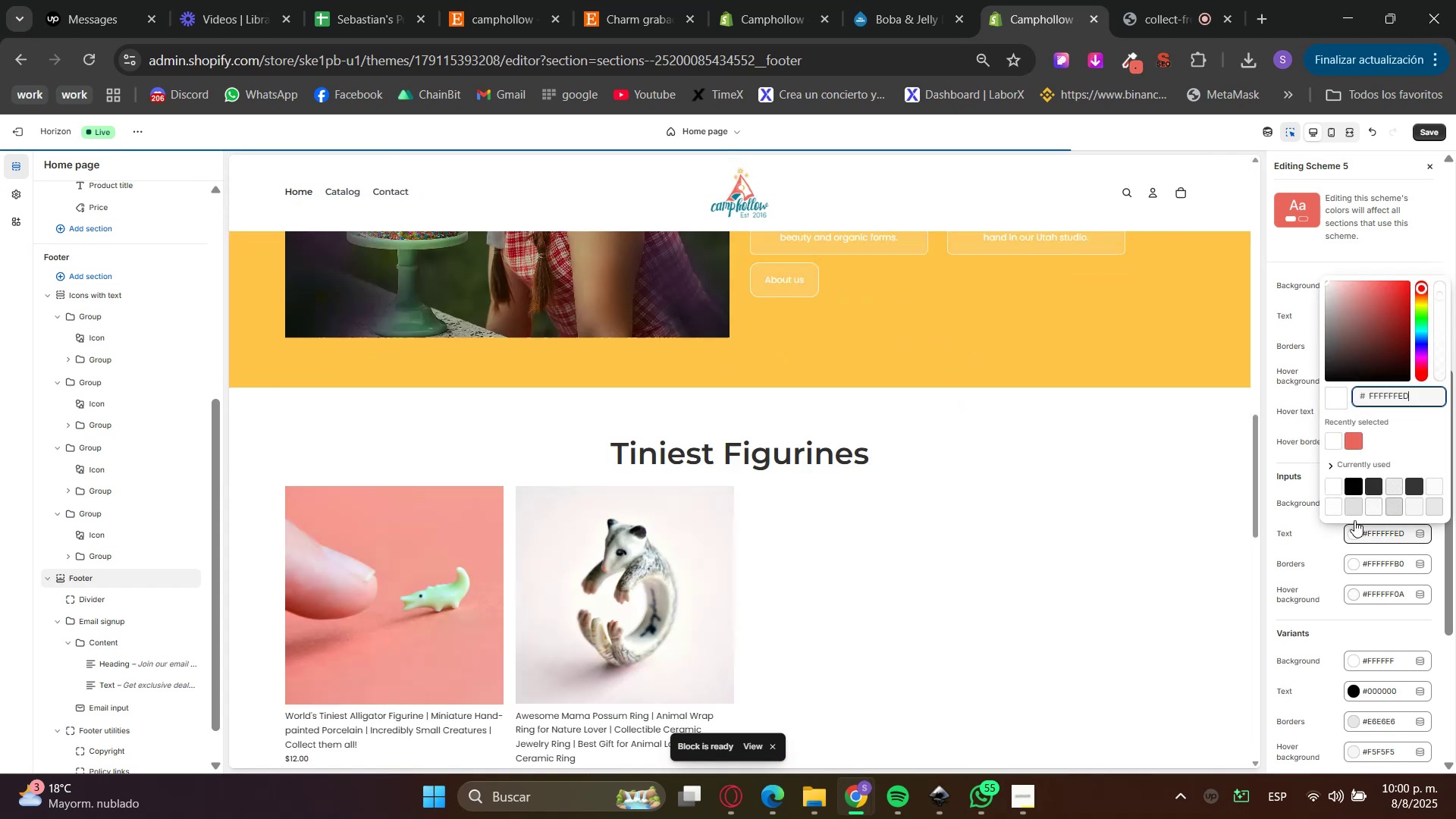 
left_click([1350, 479])
 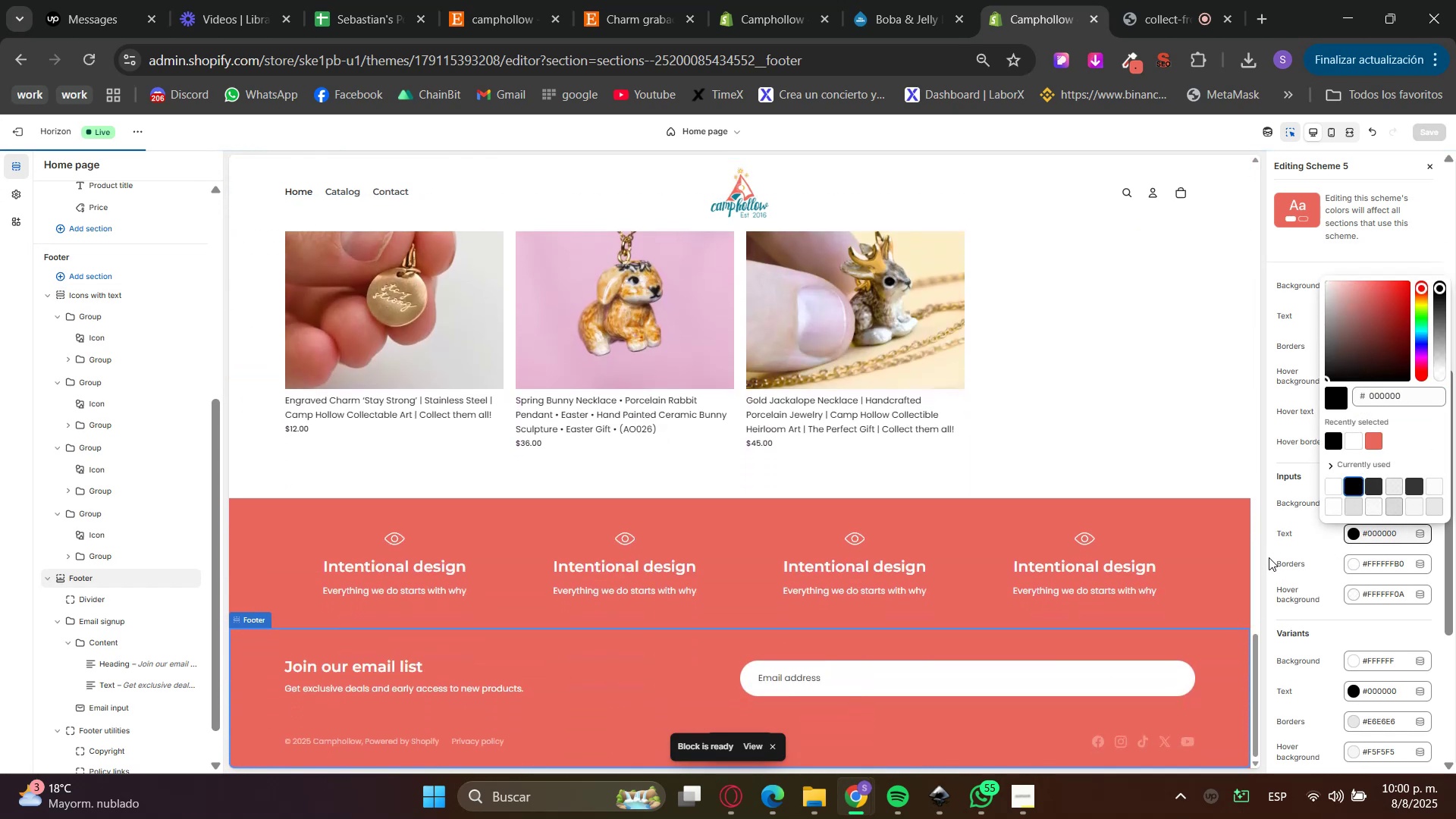 
left_click([1291, 558])
 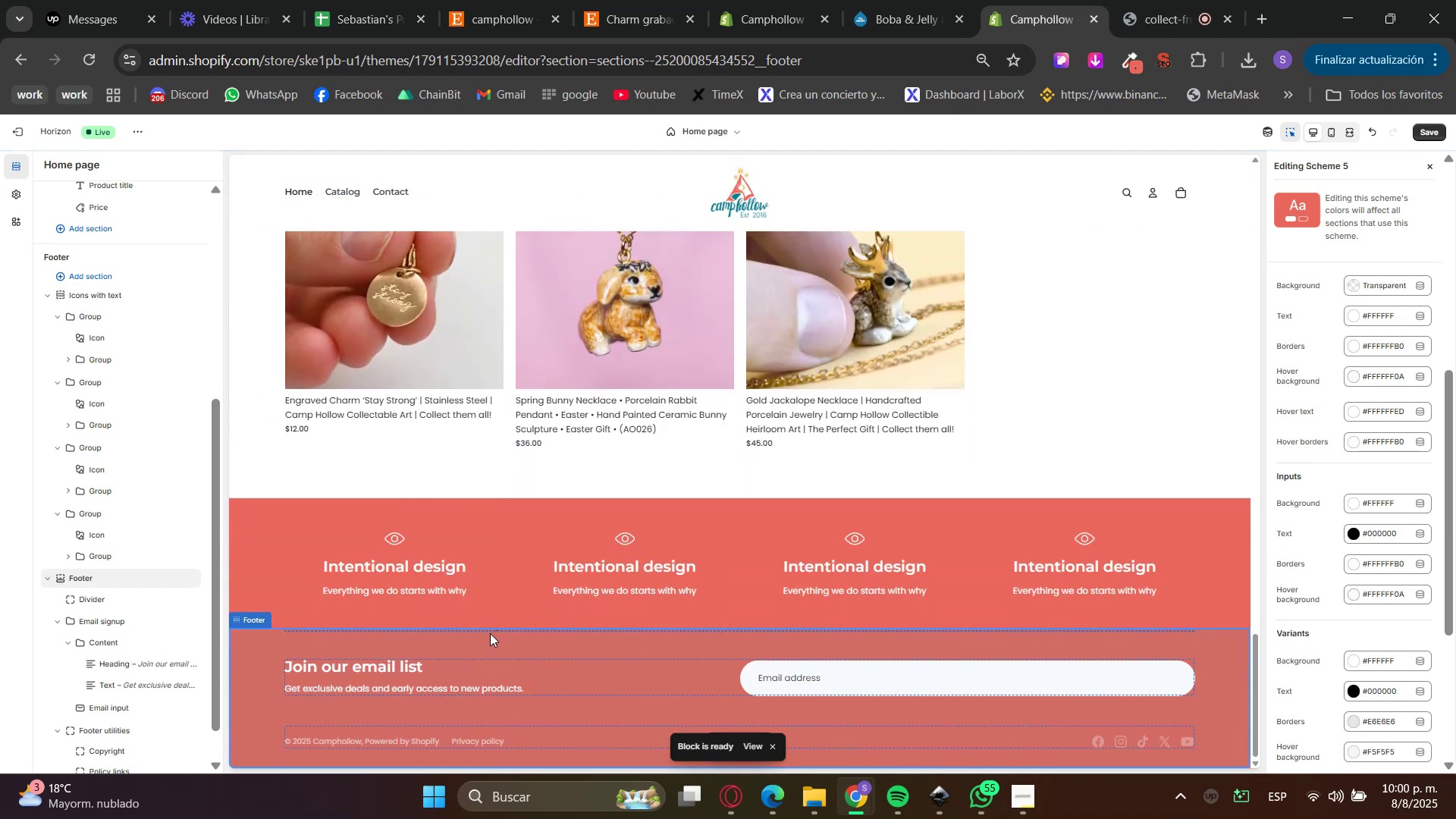 
scroll: coordinate [1004, 498], scroll_direction: up, amount: 6.0
 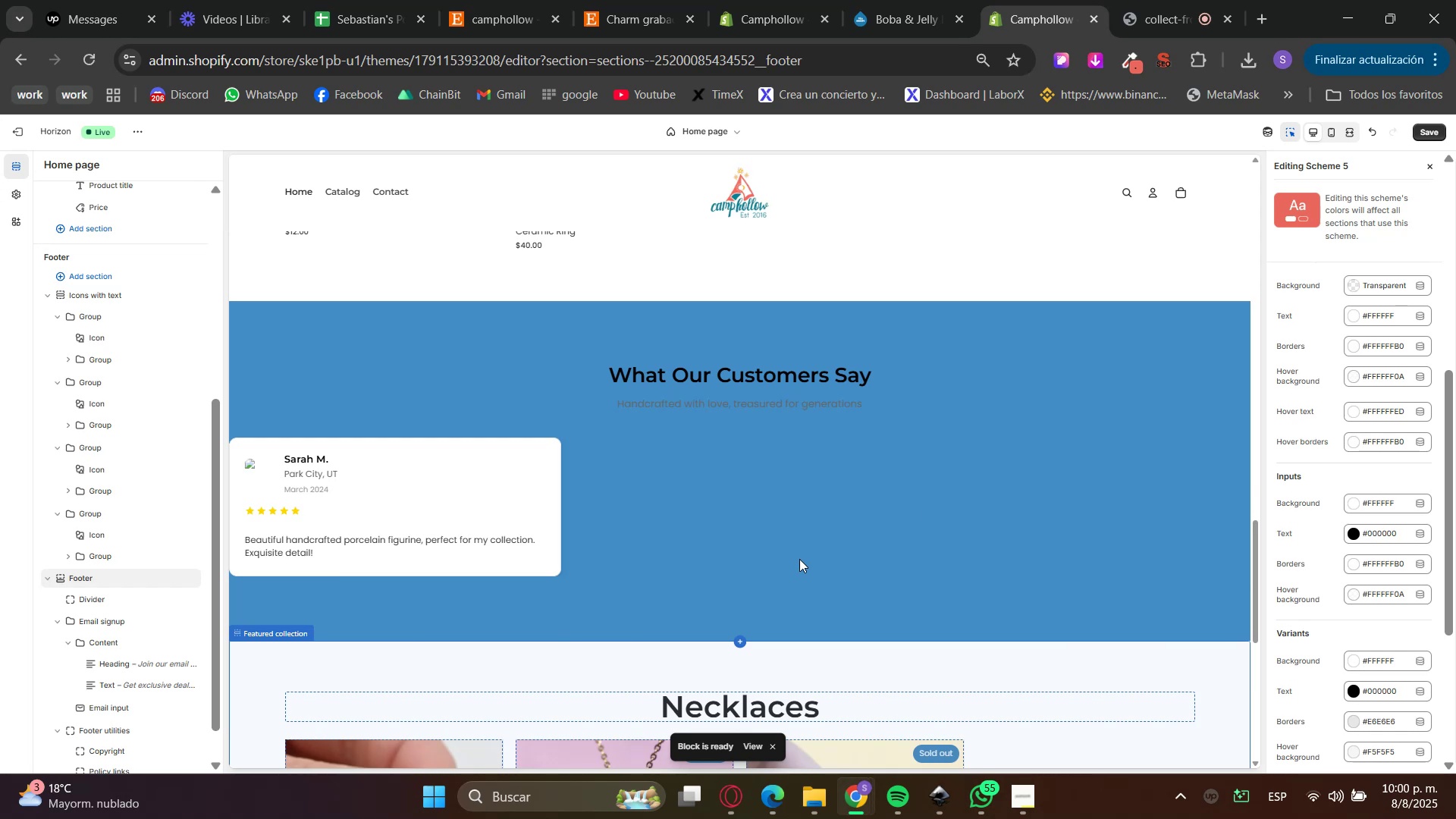 
left_click([775, 526])
 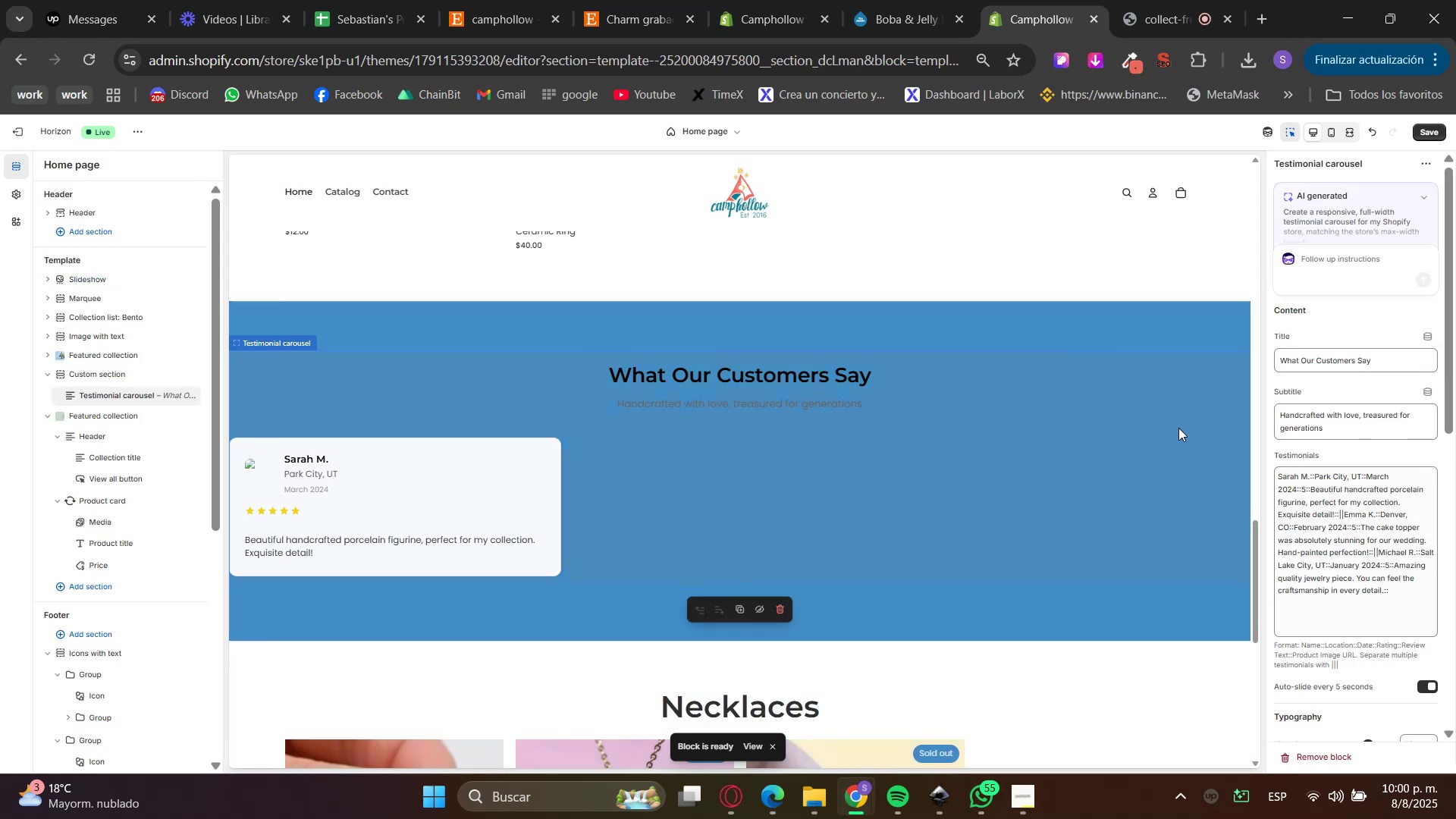 
scroll: coordinate [1347, 576], scroll_direction: down, amount: 6.0
 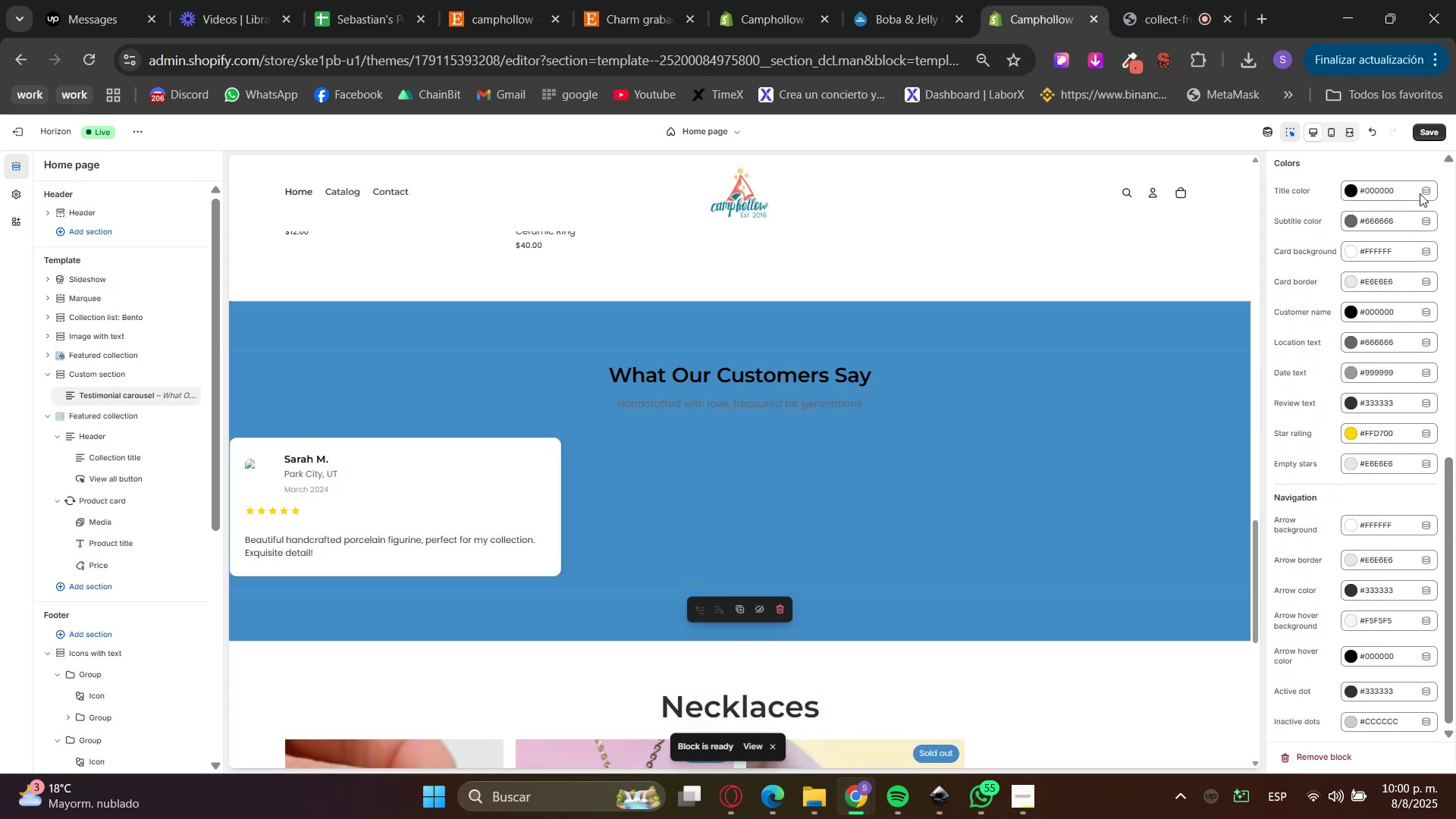 
left_click([1432, 136])
 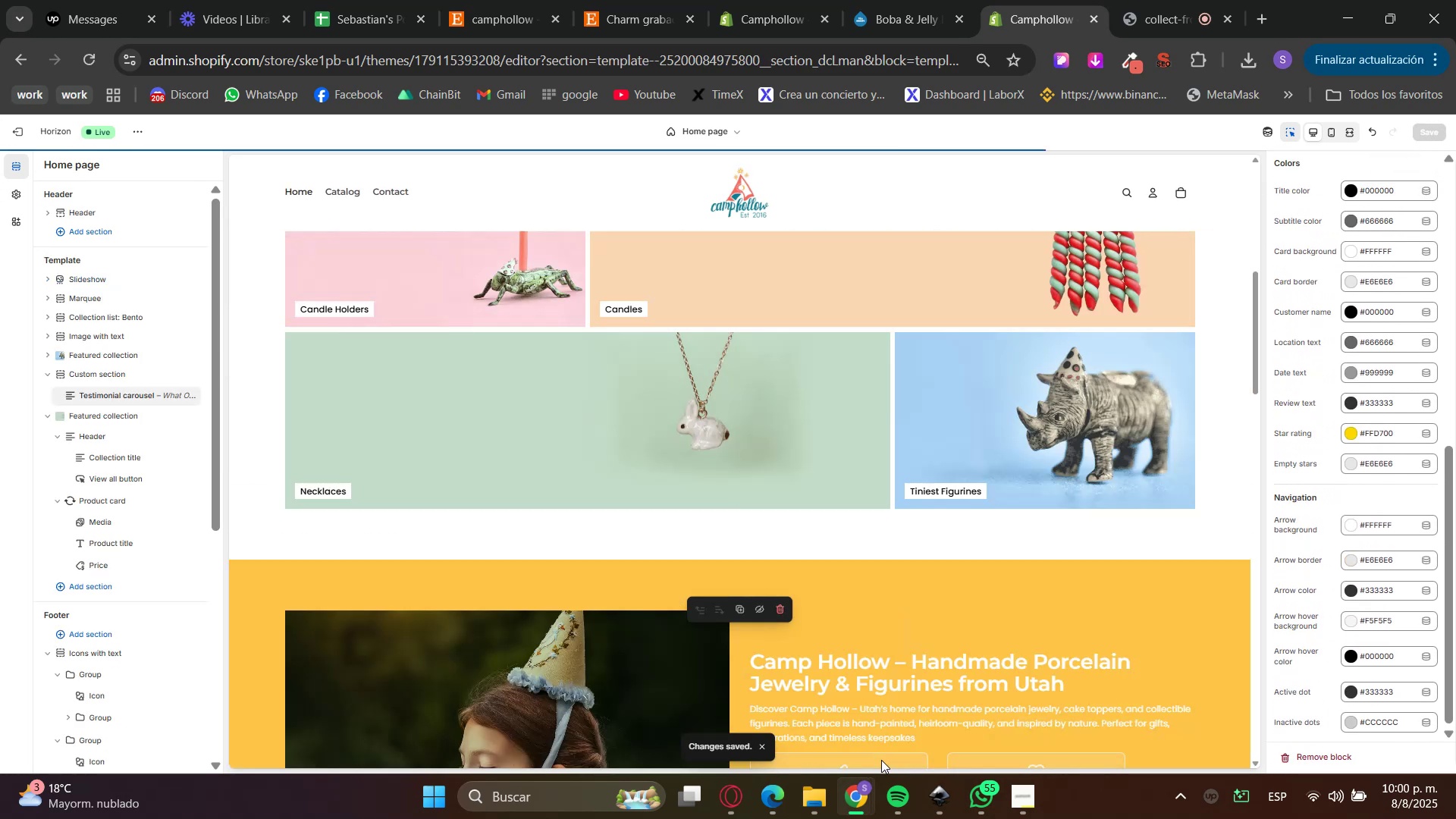 
left_click([867, 511])
 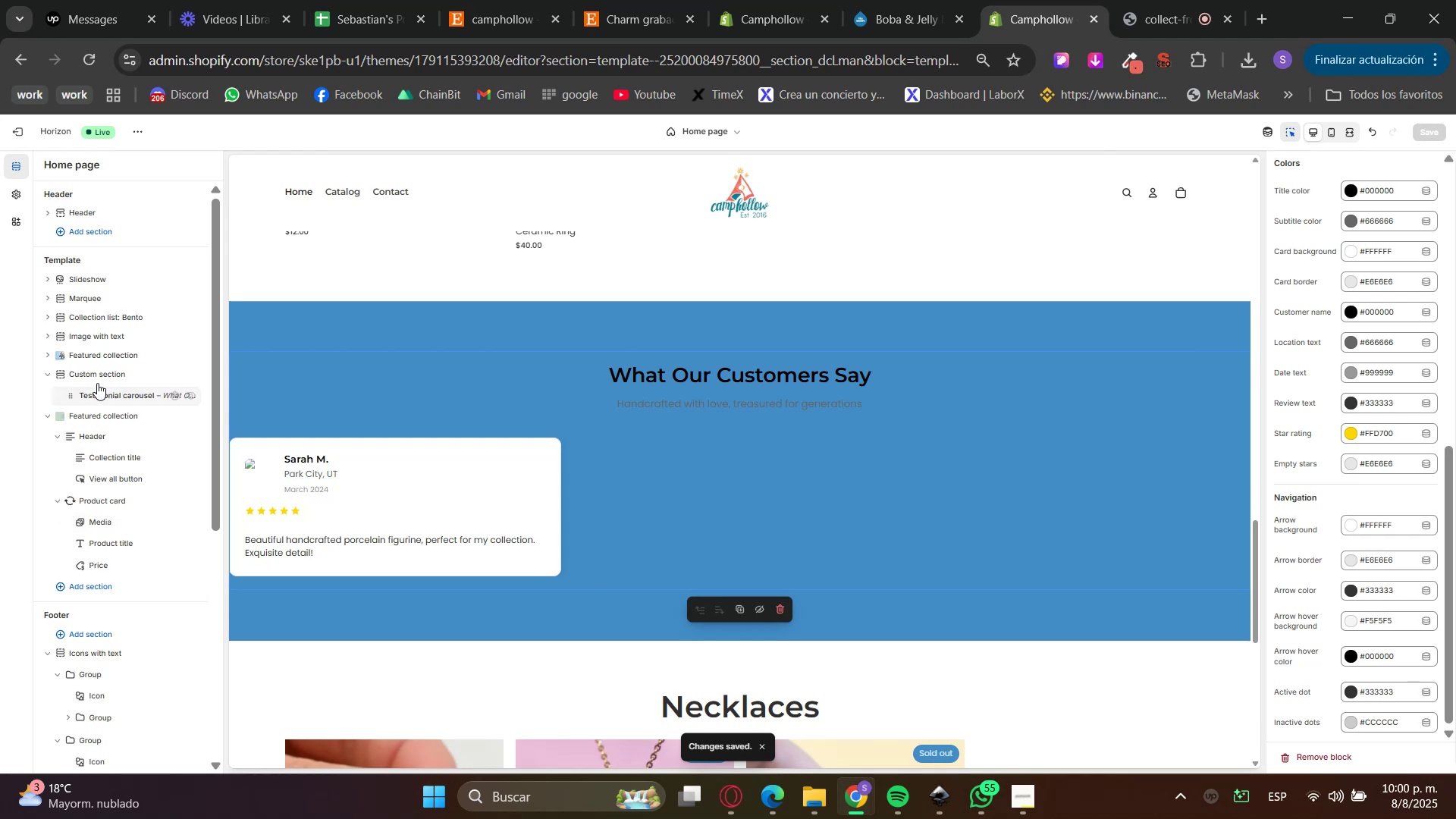 
left_click([96, 393])
 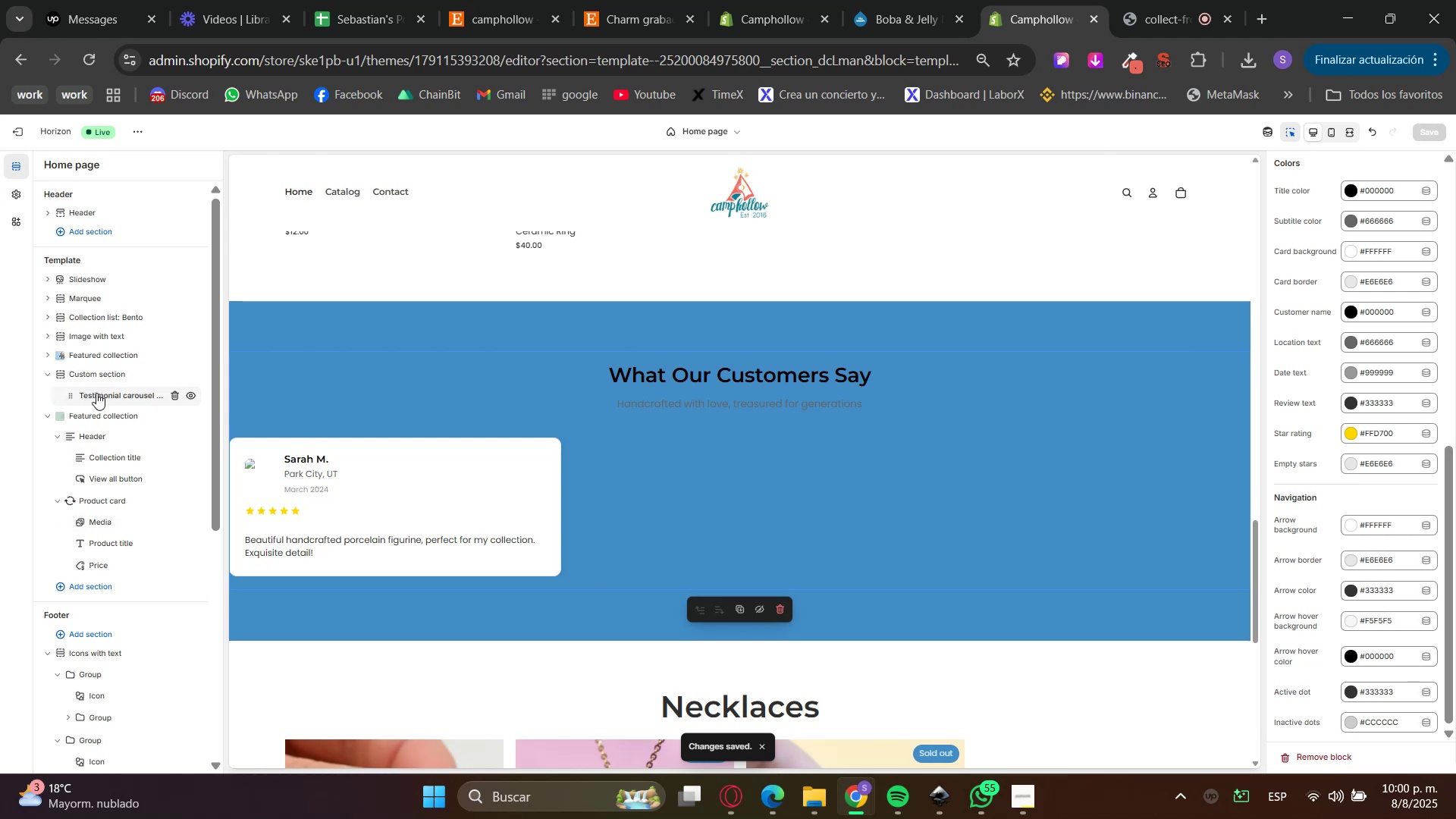 
right_click([96, 393])
 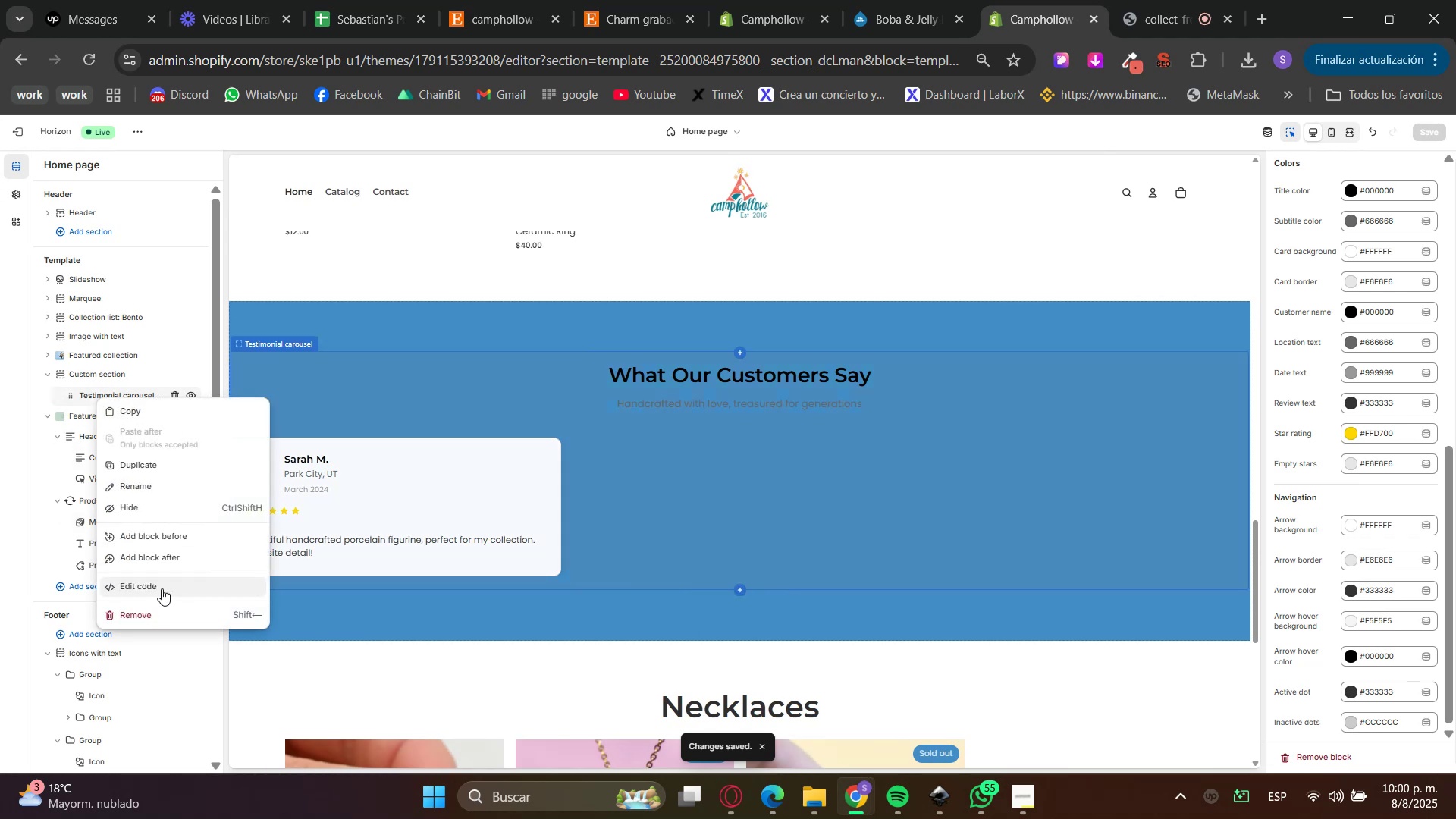 
left_click([157, 621])
 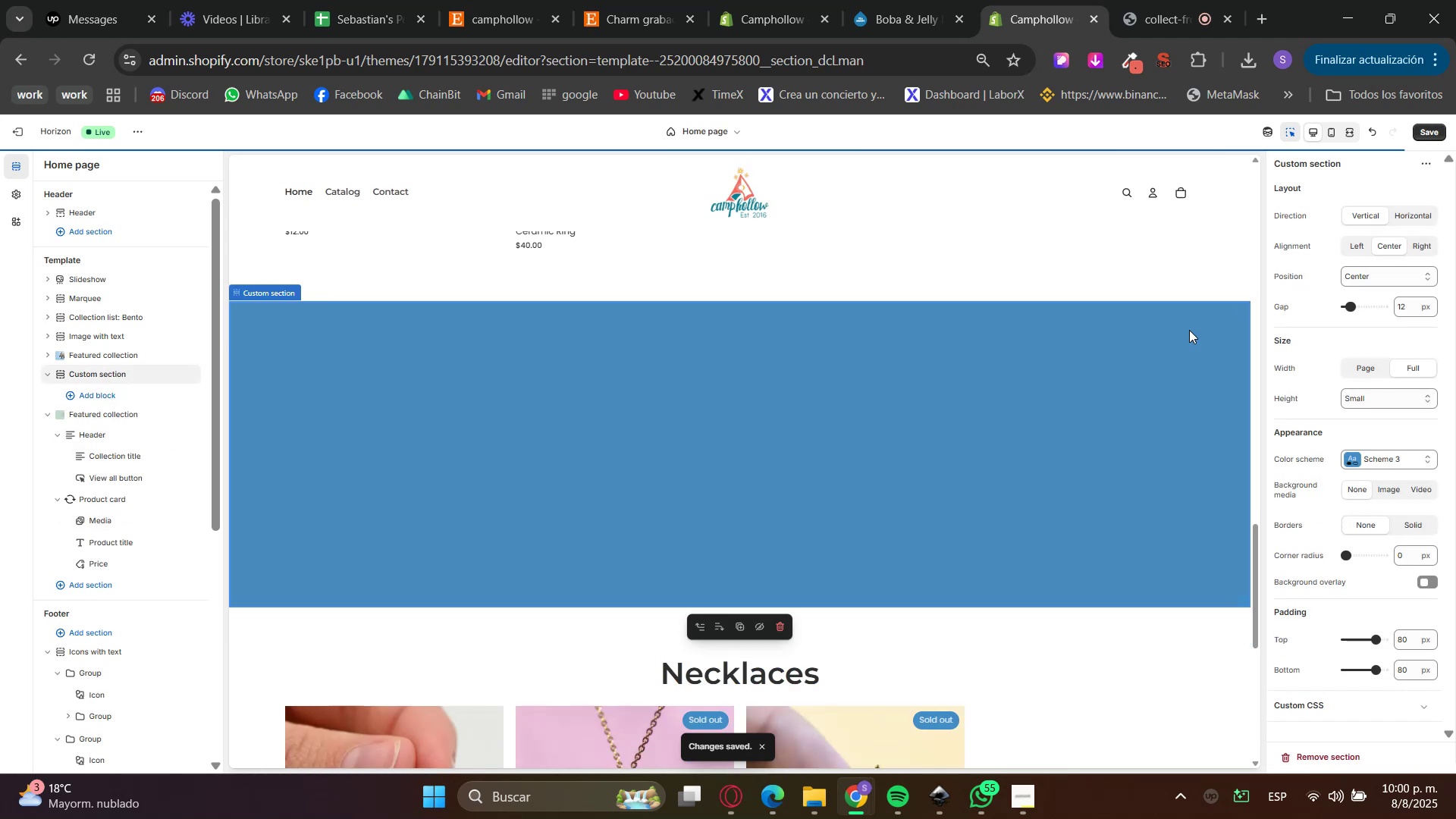 
left_click([1427, 133])
 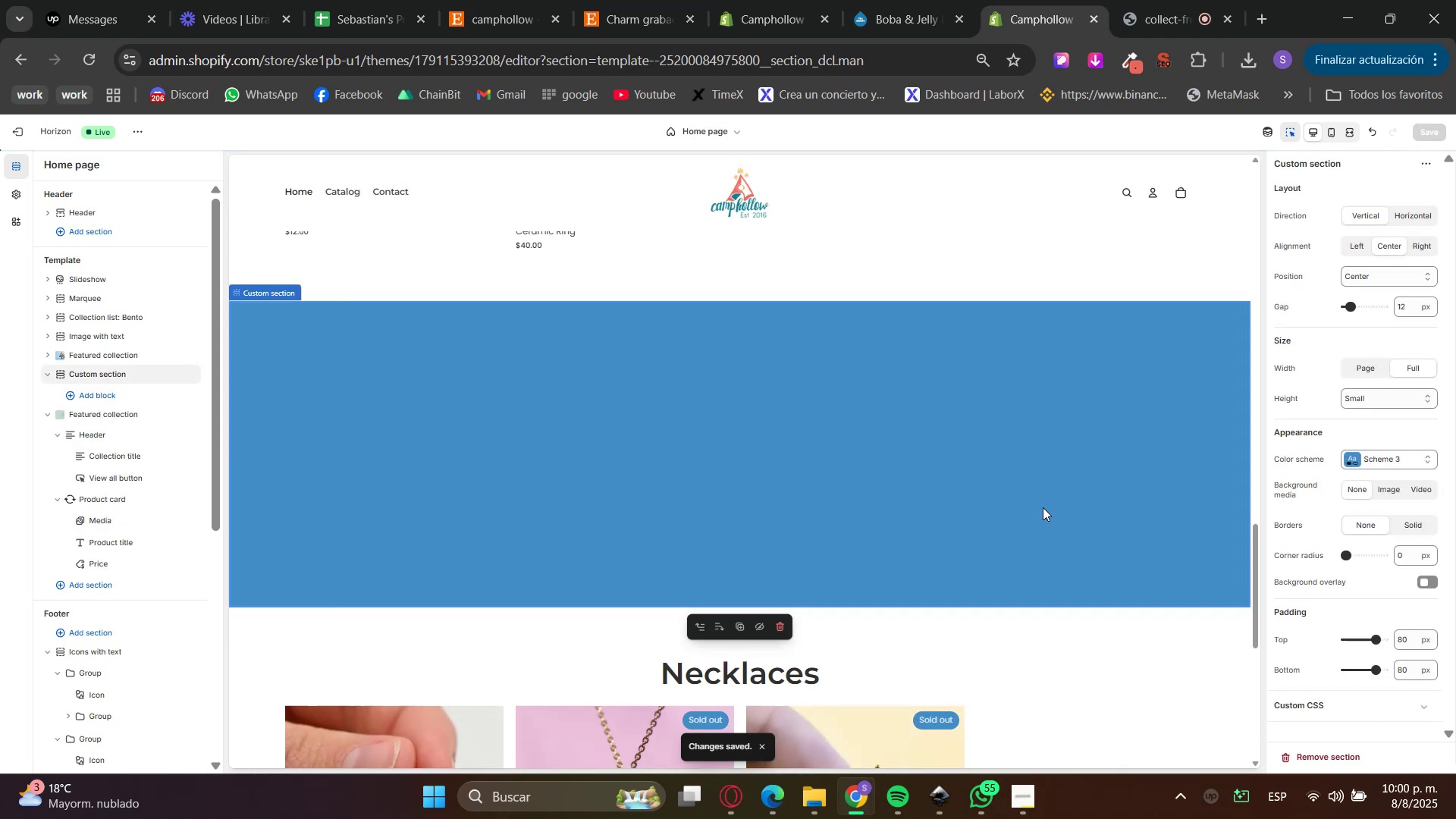 
scroll: coordinate [993, 537], scroll_direction: down, amount: 12.0
 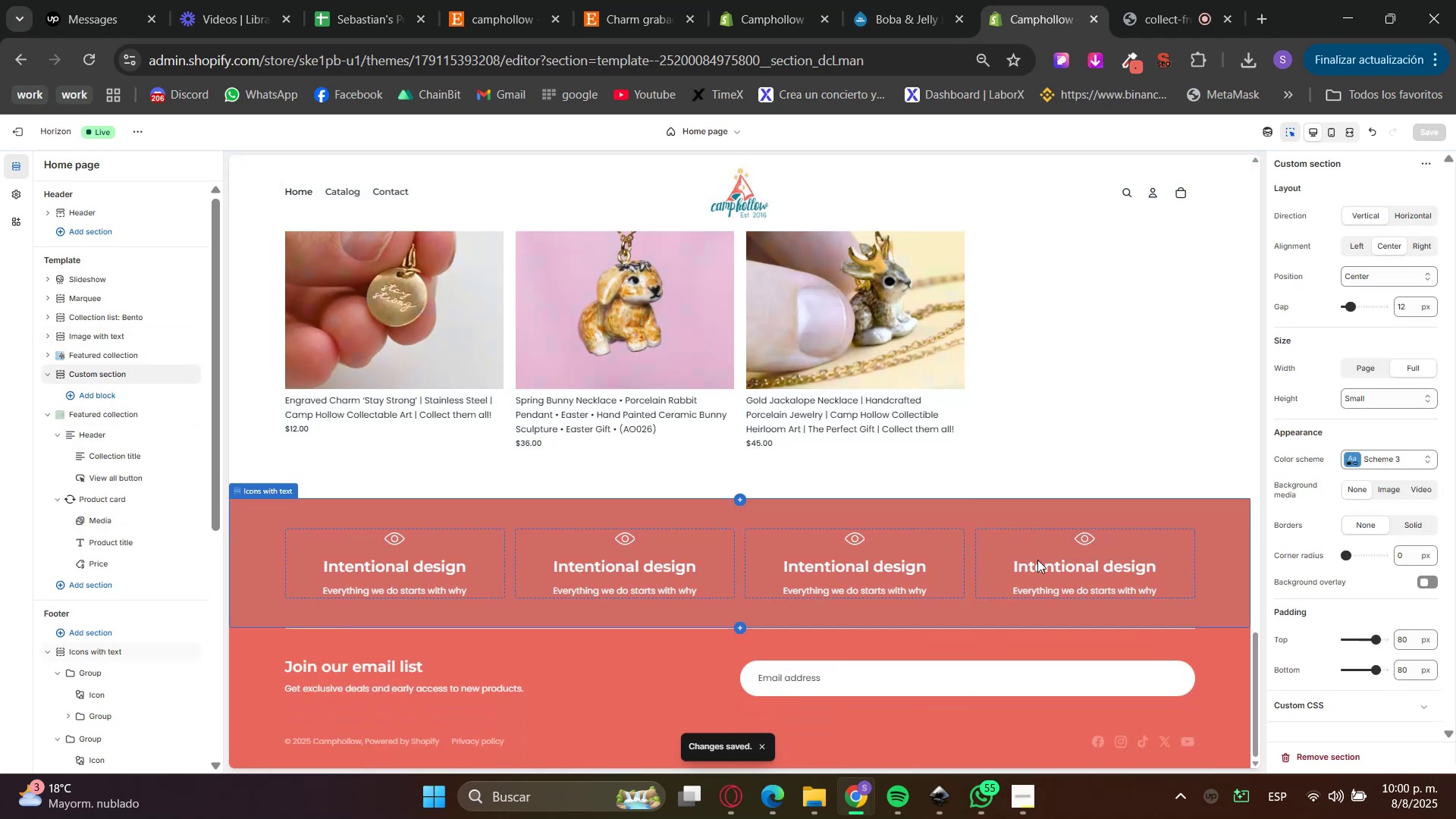 
scroll: coordinate [945, 624], scroll_direction: up, amount: 27.0
 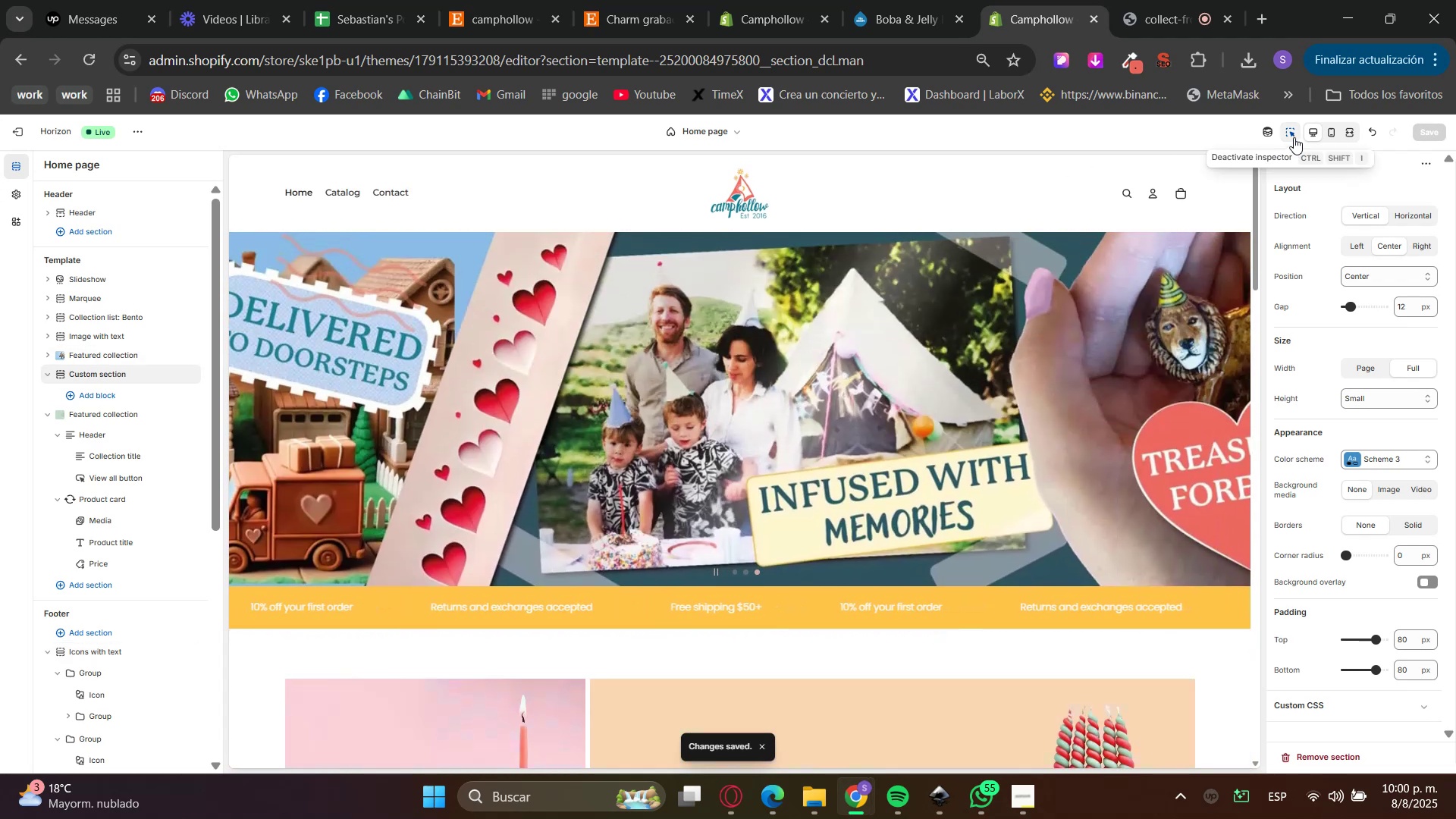 
left_click([1294, 137])
 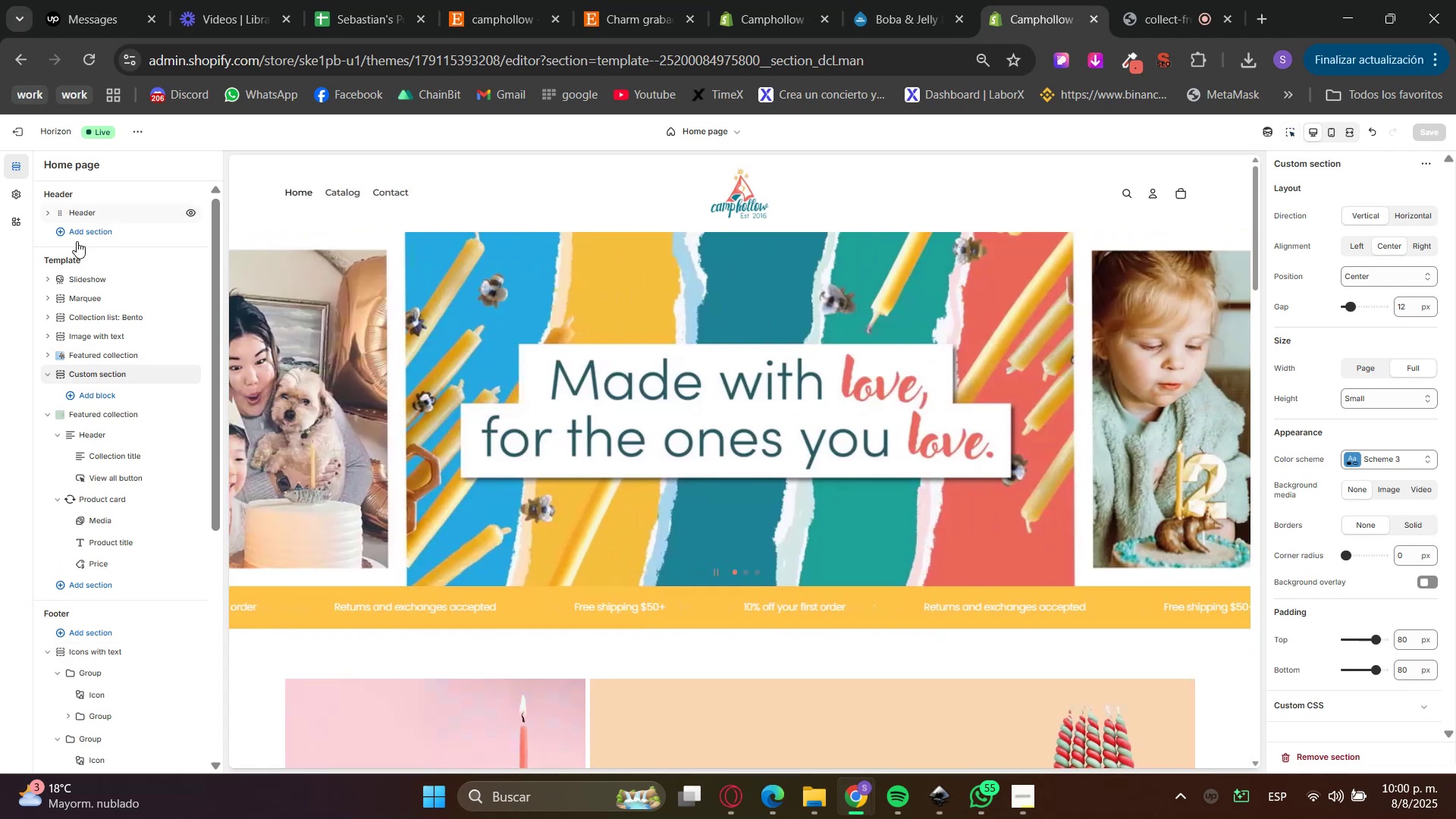 
left_click([49, 368])
 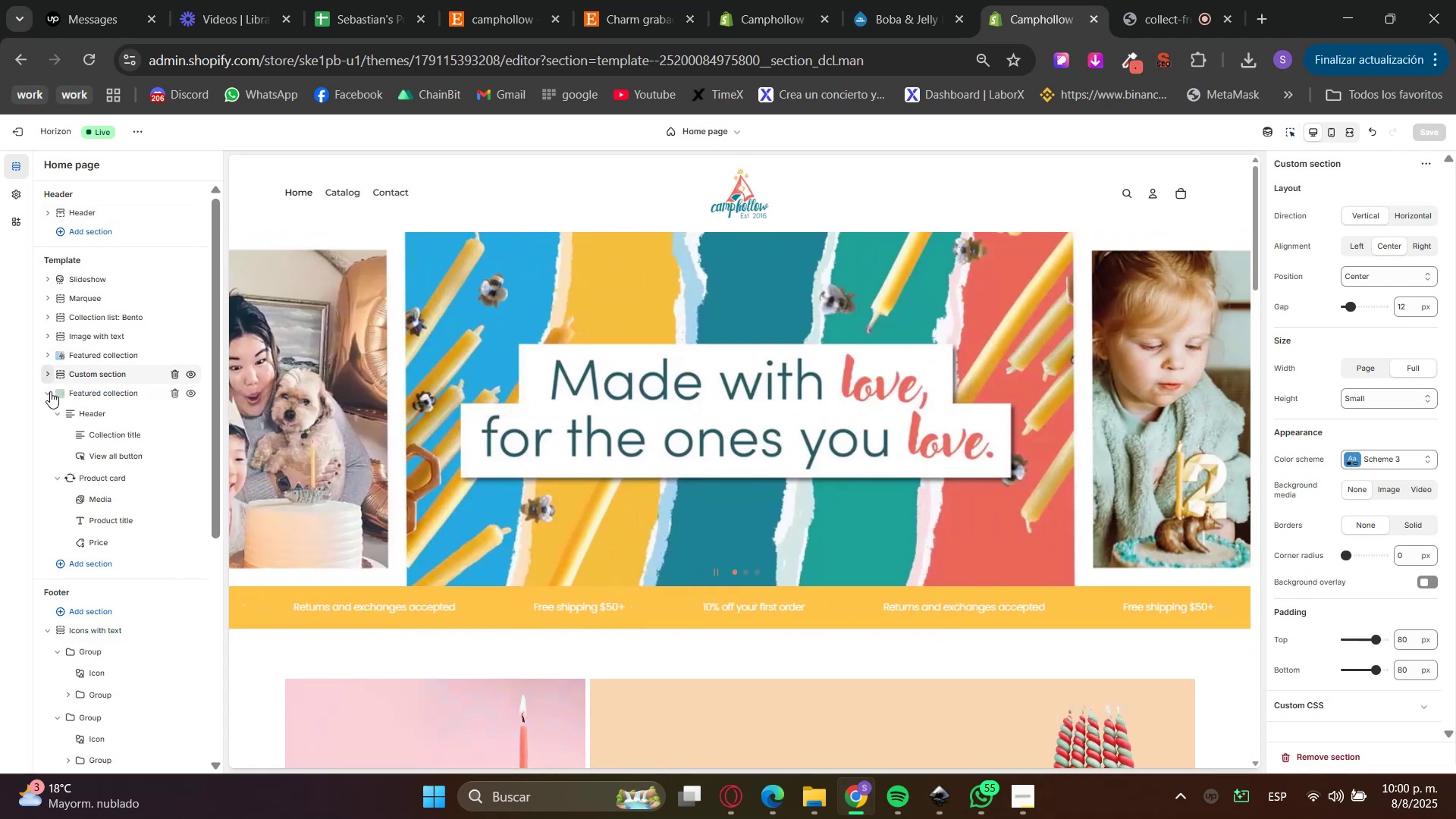 
left_click([46, 388])
 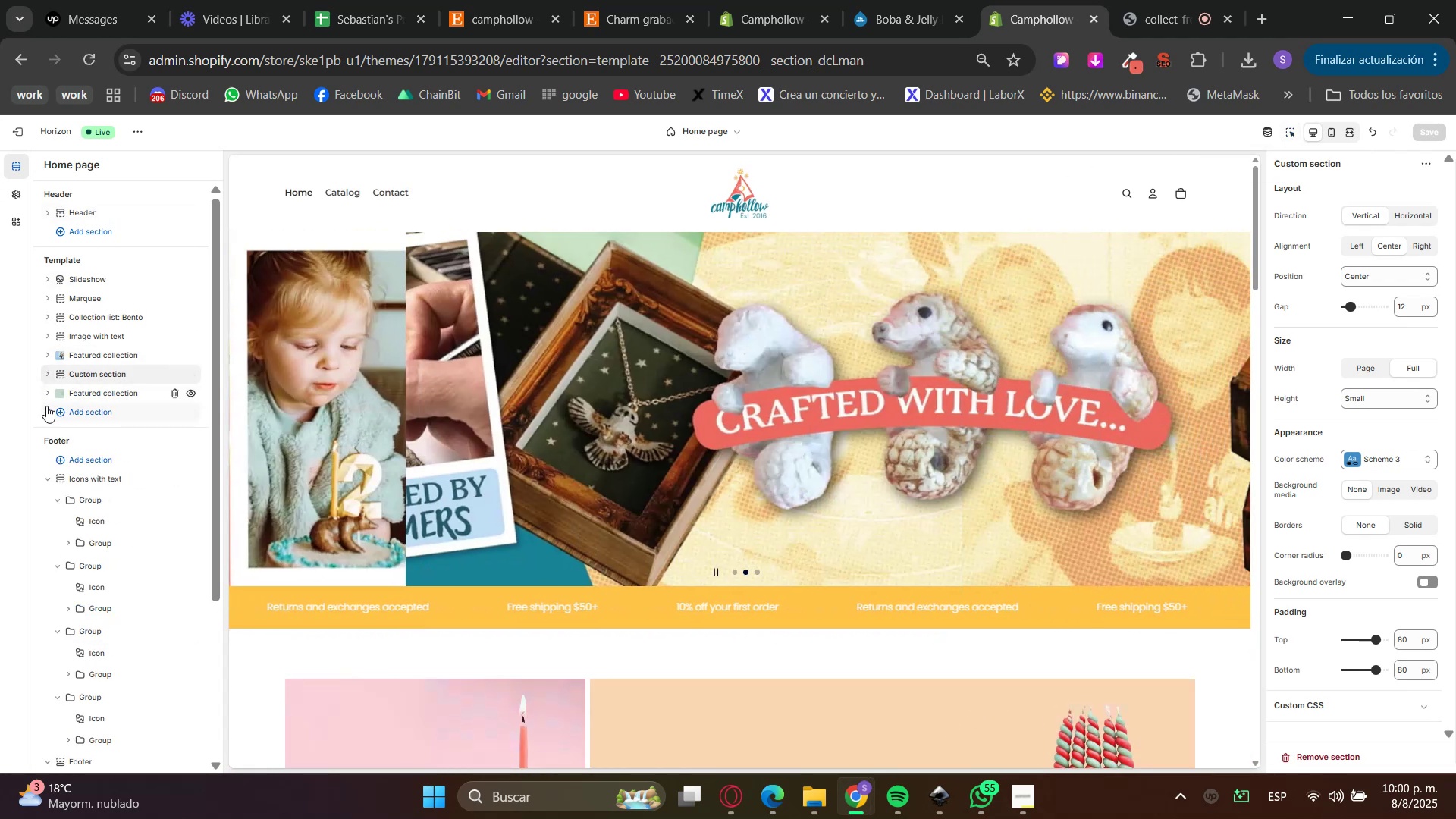 
left_click([22, 421])
 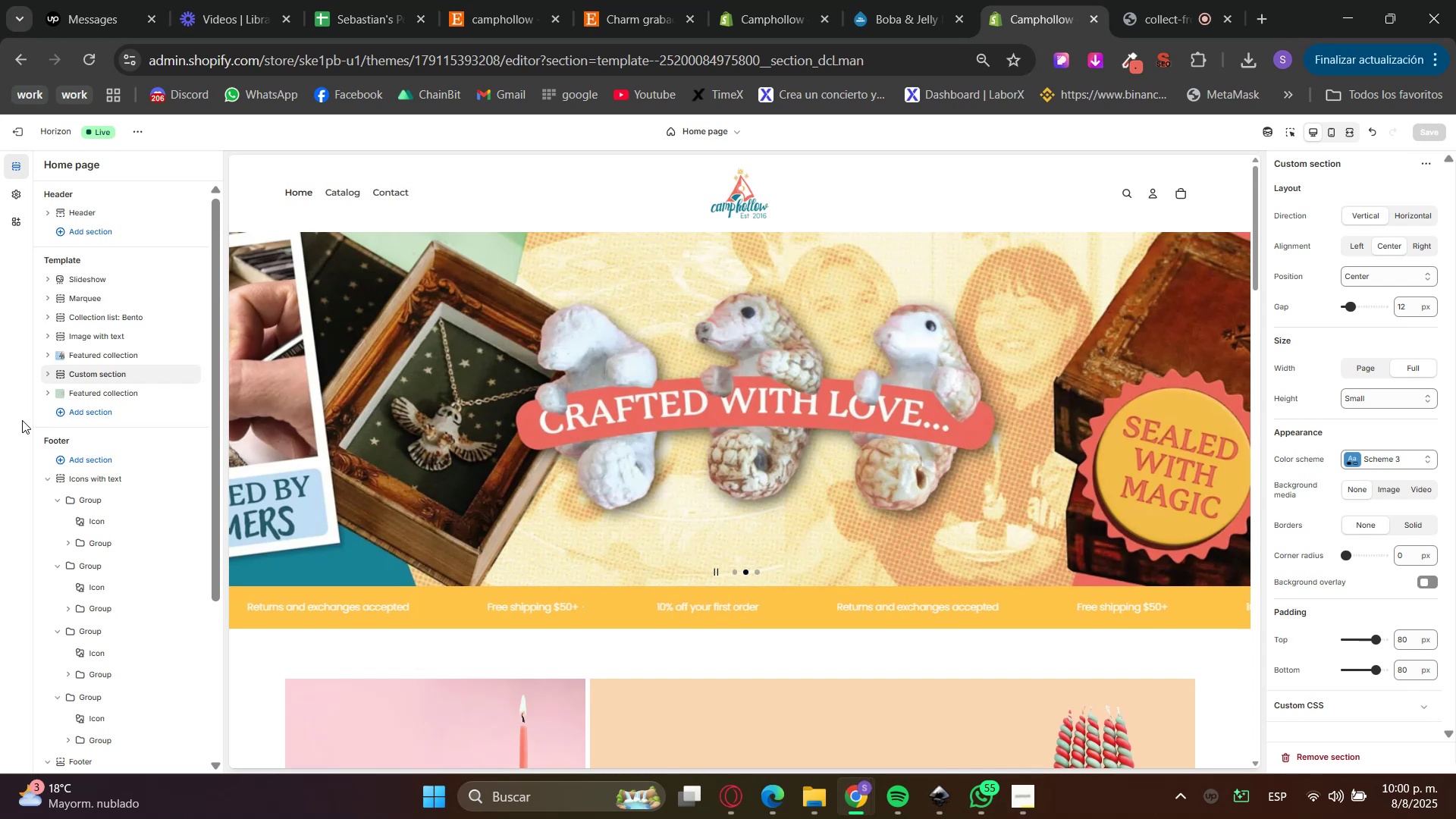 